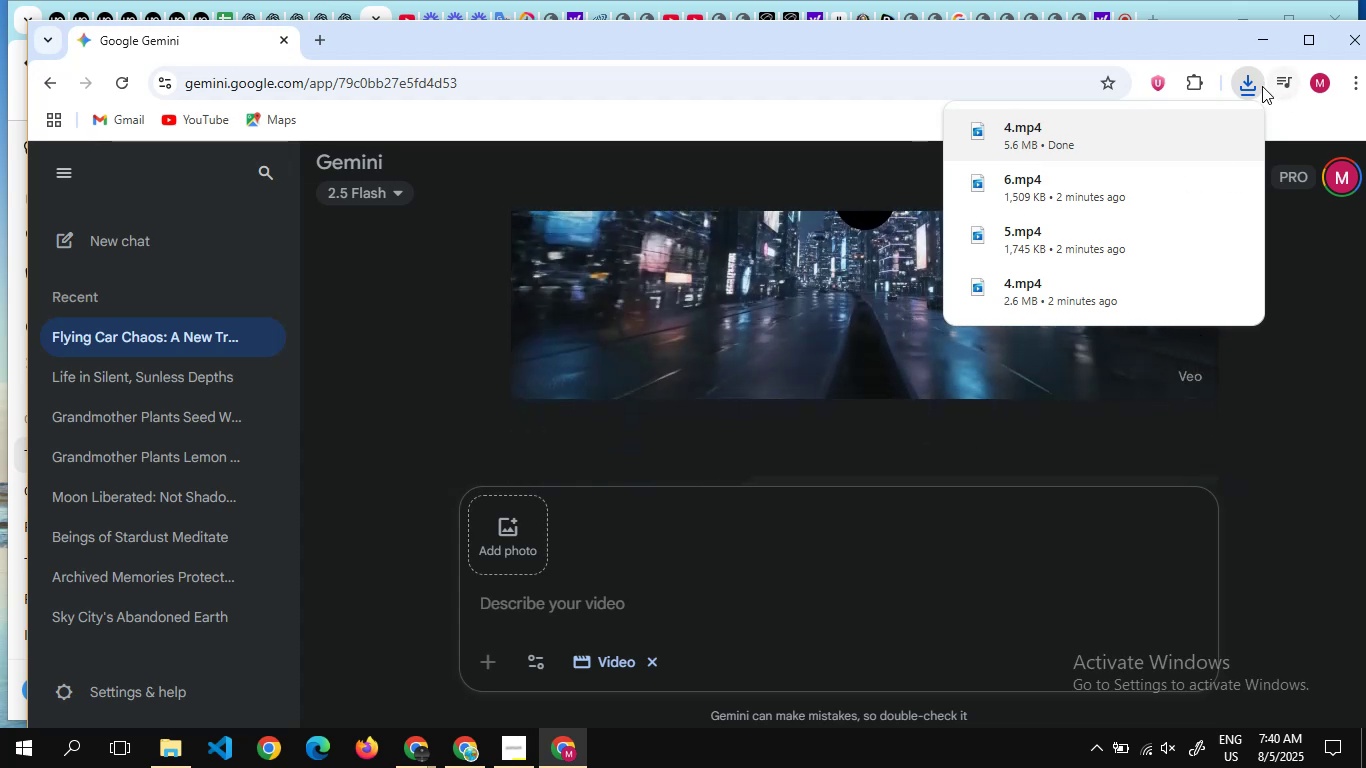 
left_click([1262, 86])
 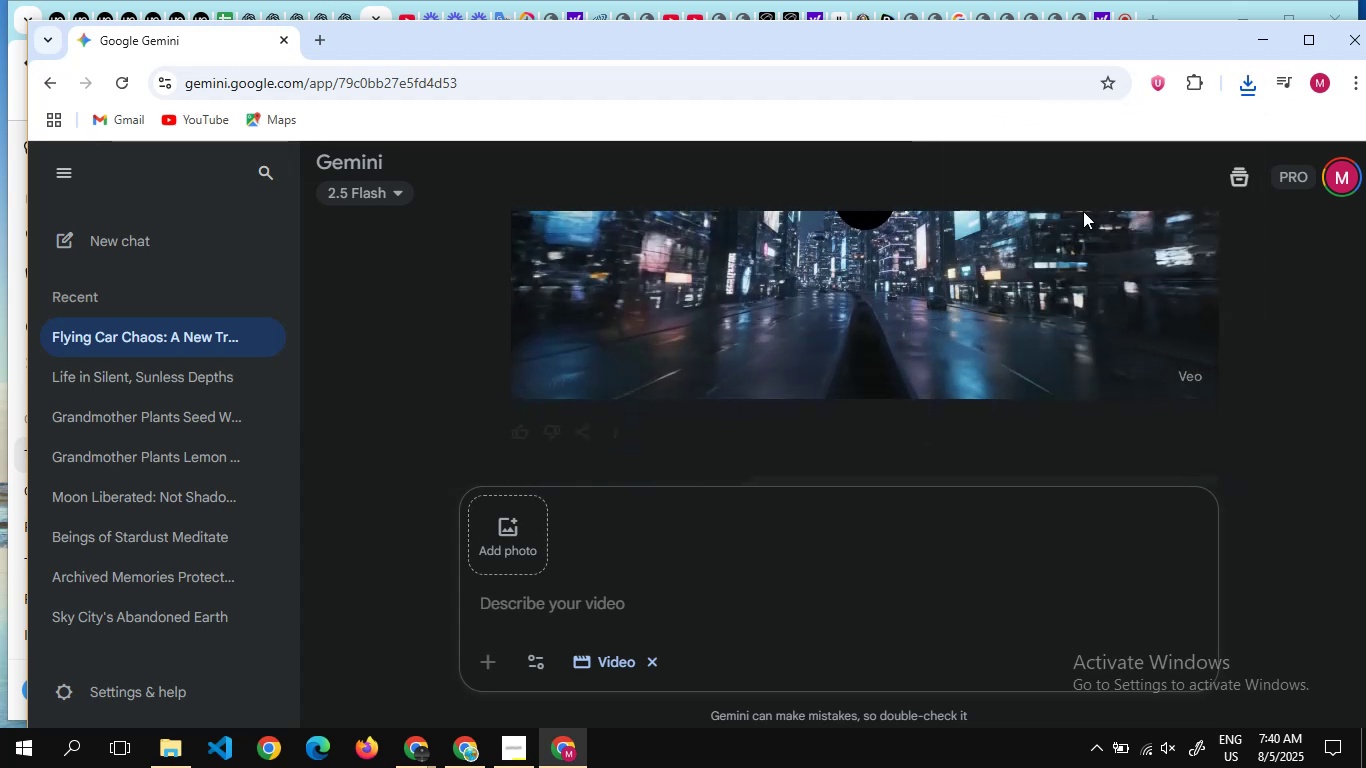 
scroll: coordinate [1083, 211], scroll_direction: down, amount: 12.0
 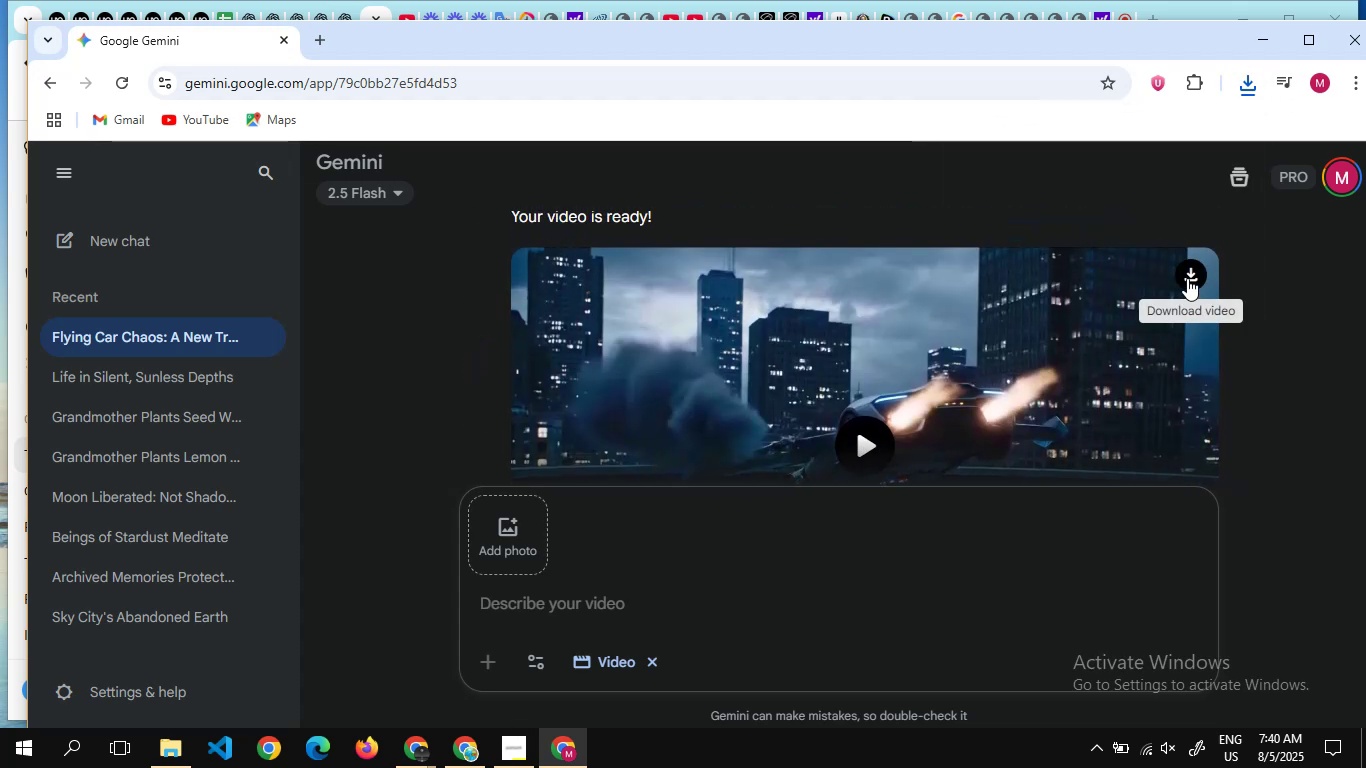 
left_click([1187, 278])
 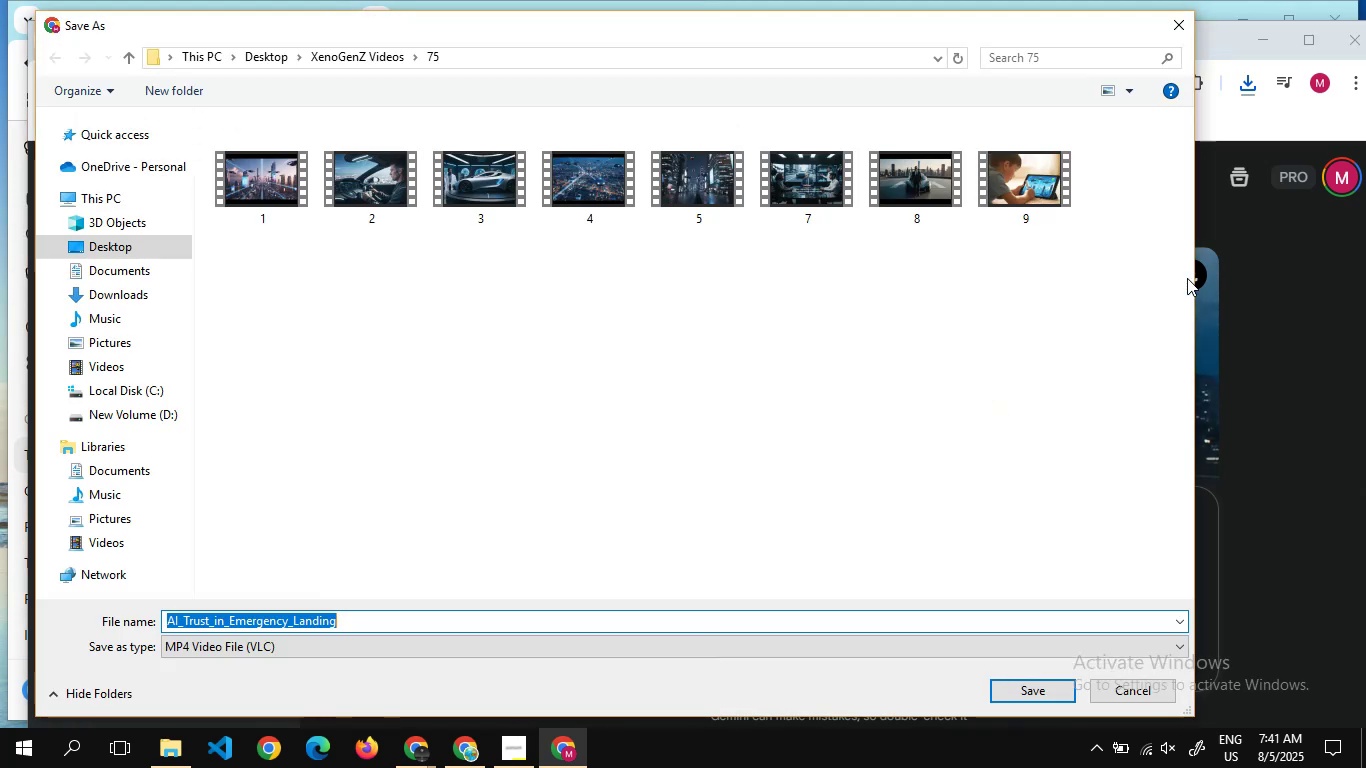 
wait(13.67)
 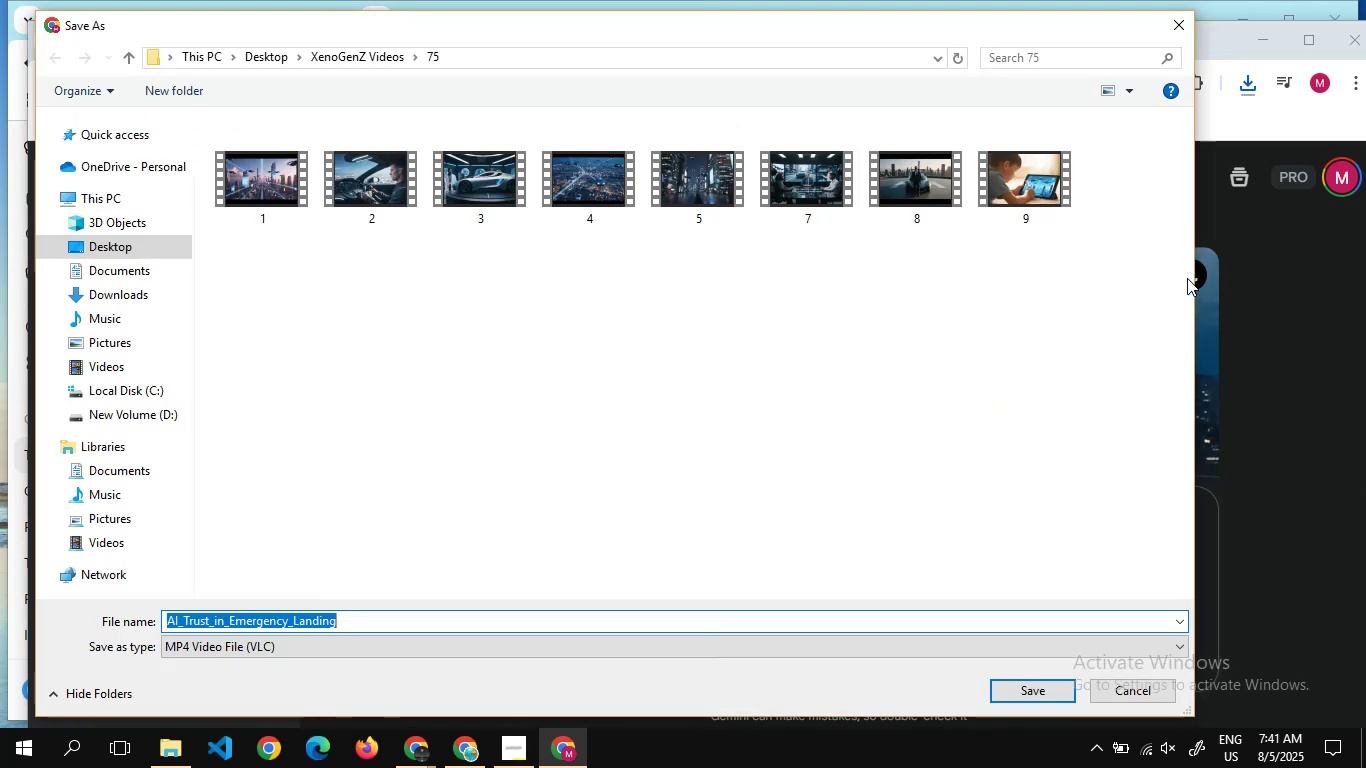 
key(6)
 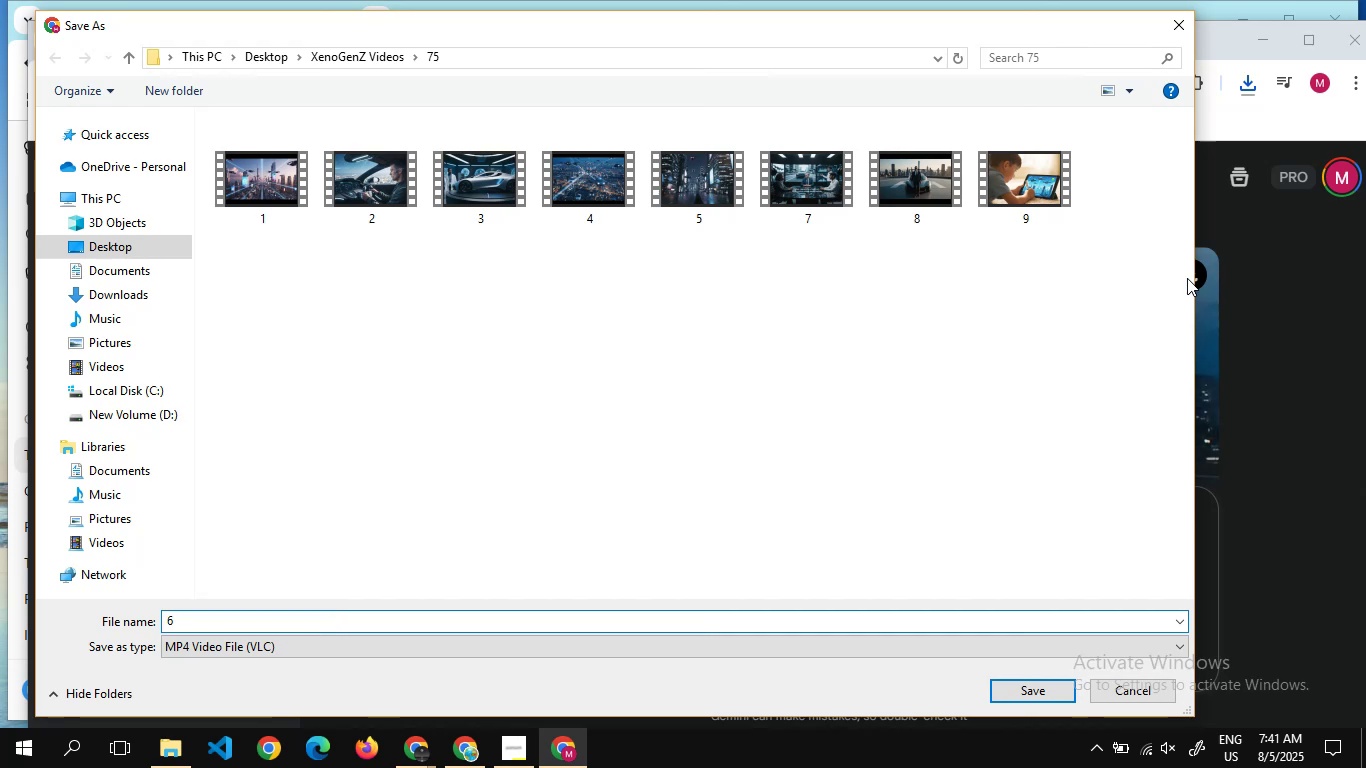 
key(Enter)
 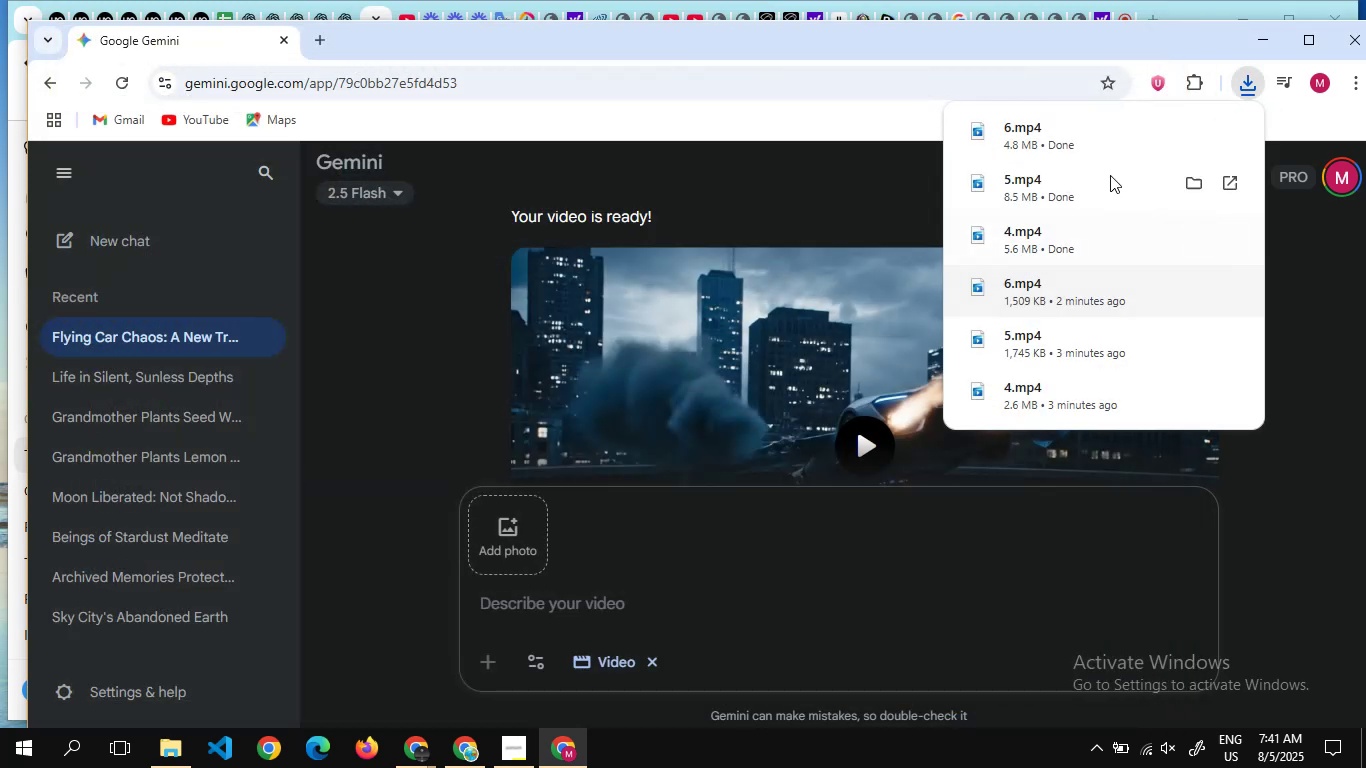 
wait(5.6)
 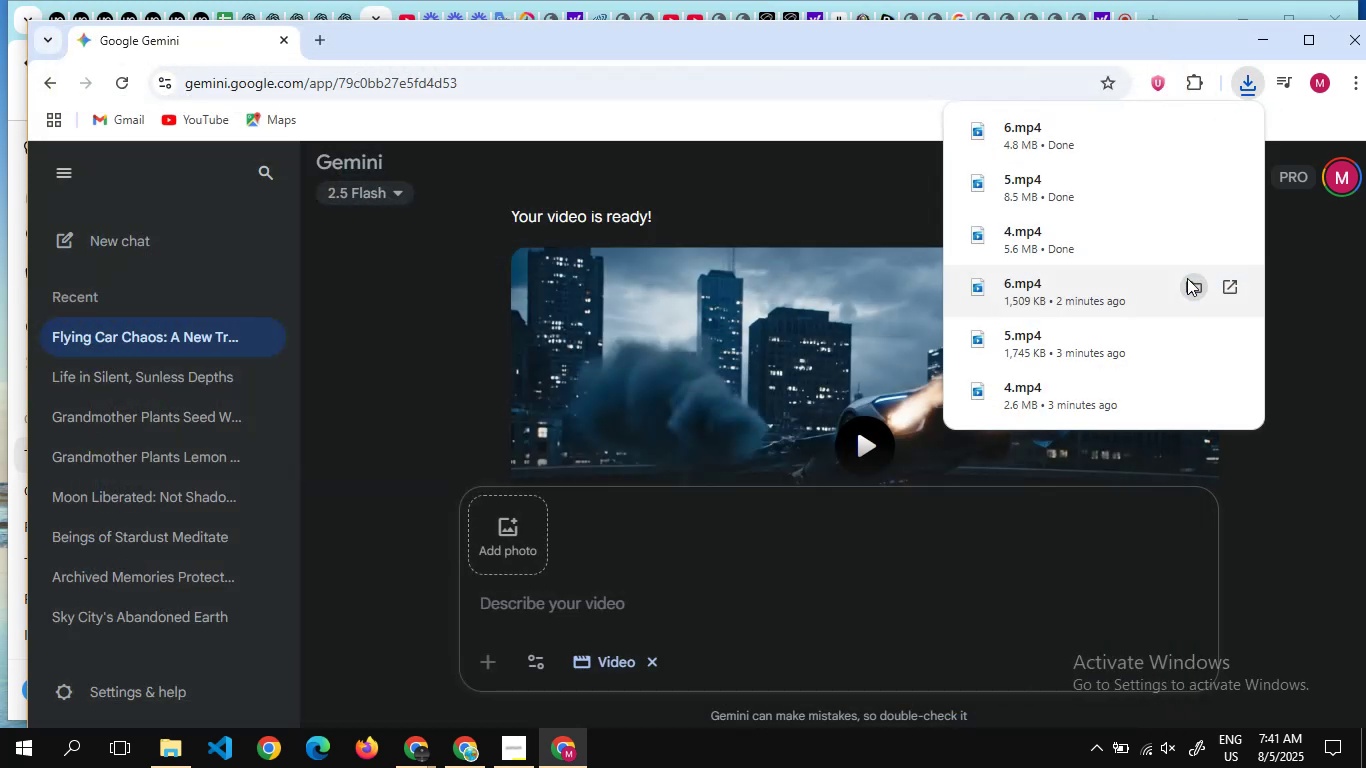 
left_click([1356, 47])
 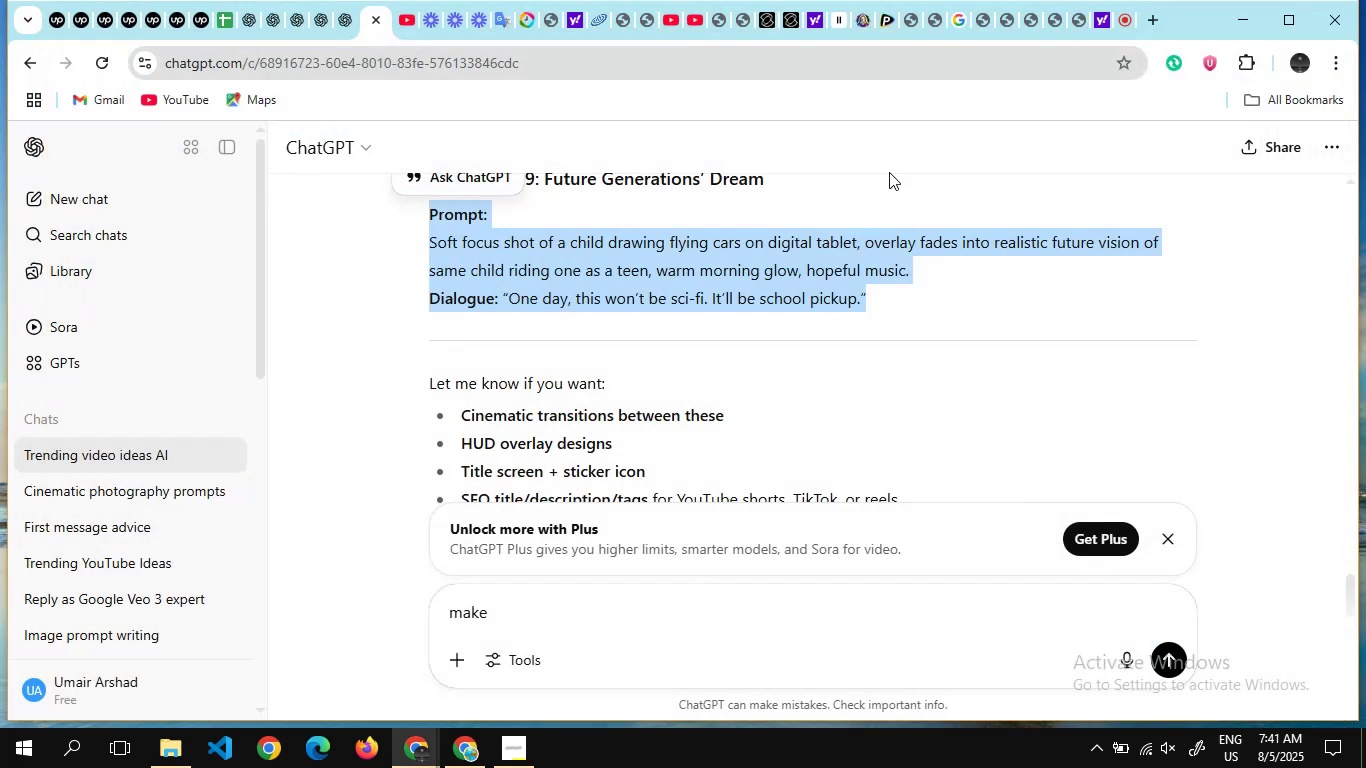 
scroll: coordinate [896, 215], scroll_direction: down, amount: 28.0
 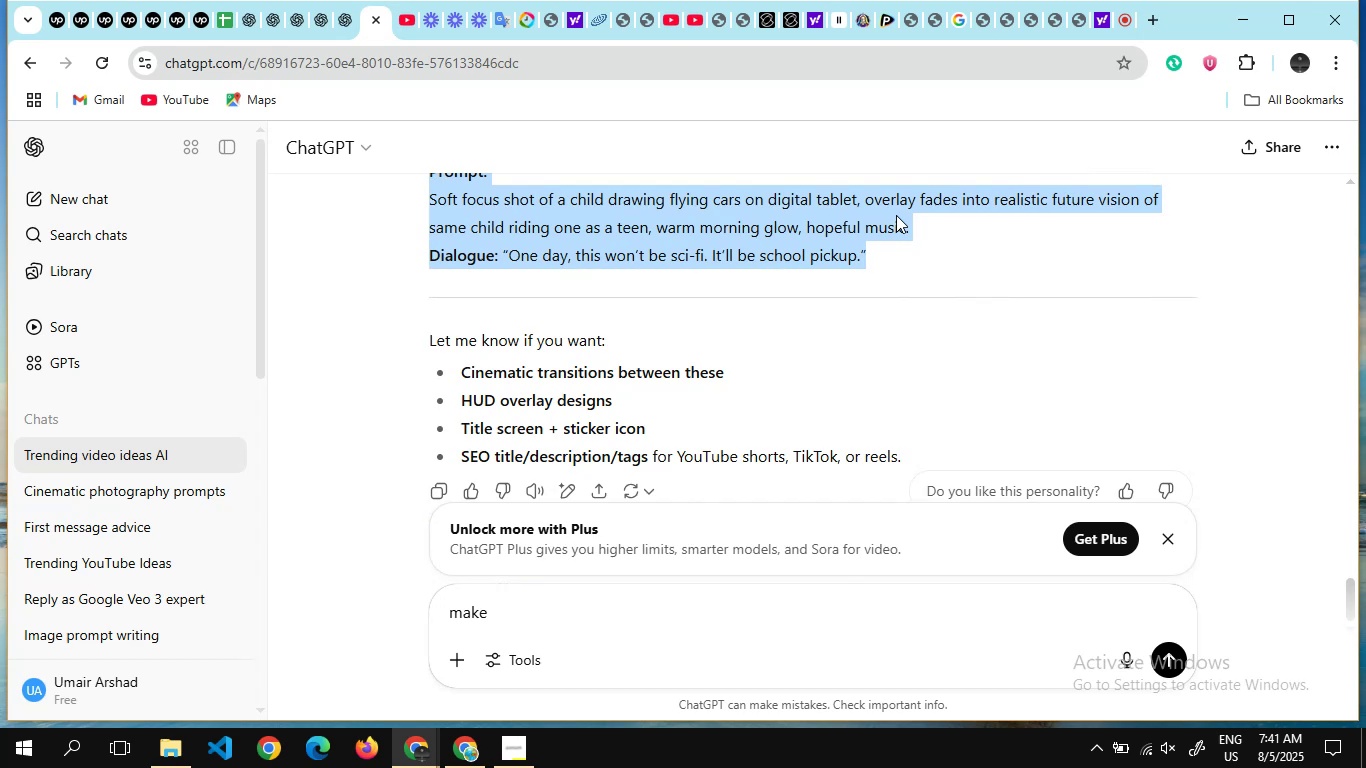 
wait(14.12)
 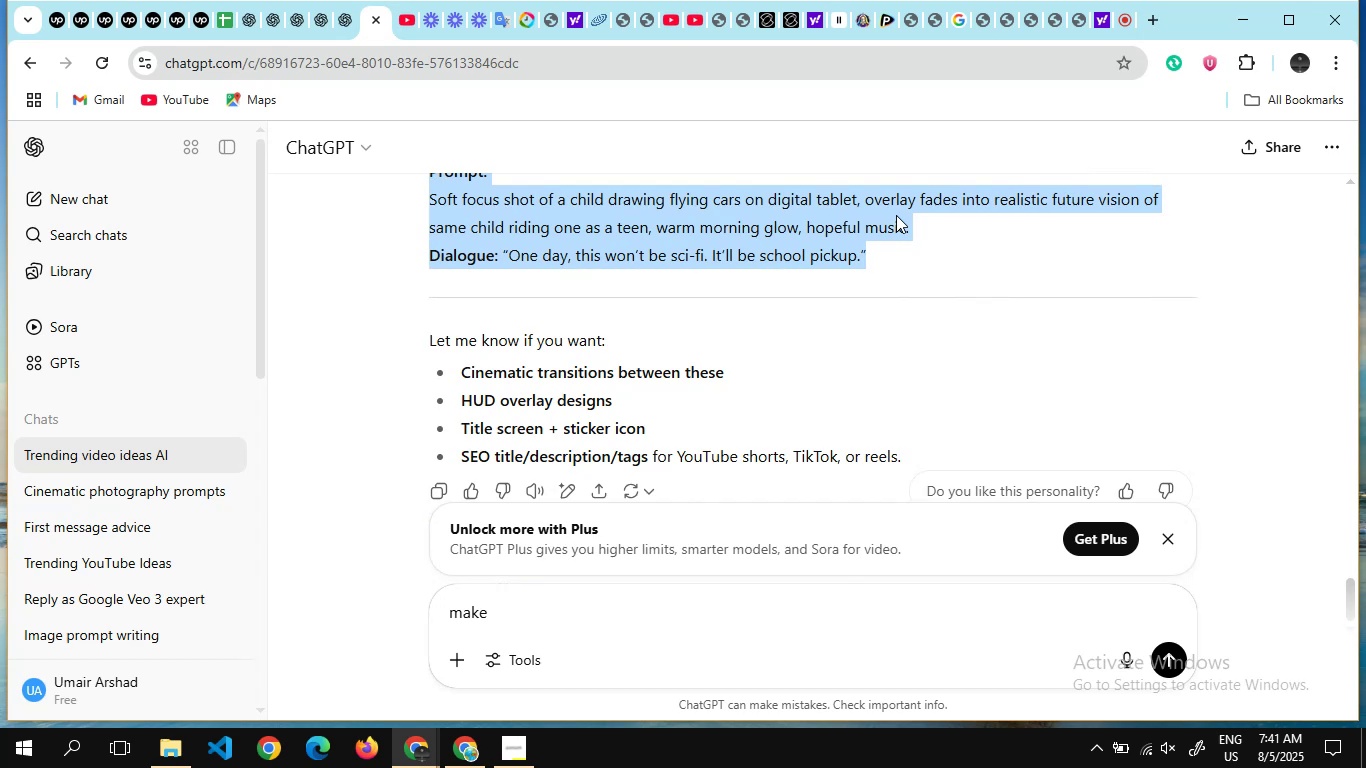 
scroll: coordinate [692, 355], scroll_direction: down, amount: 6.0
 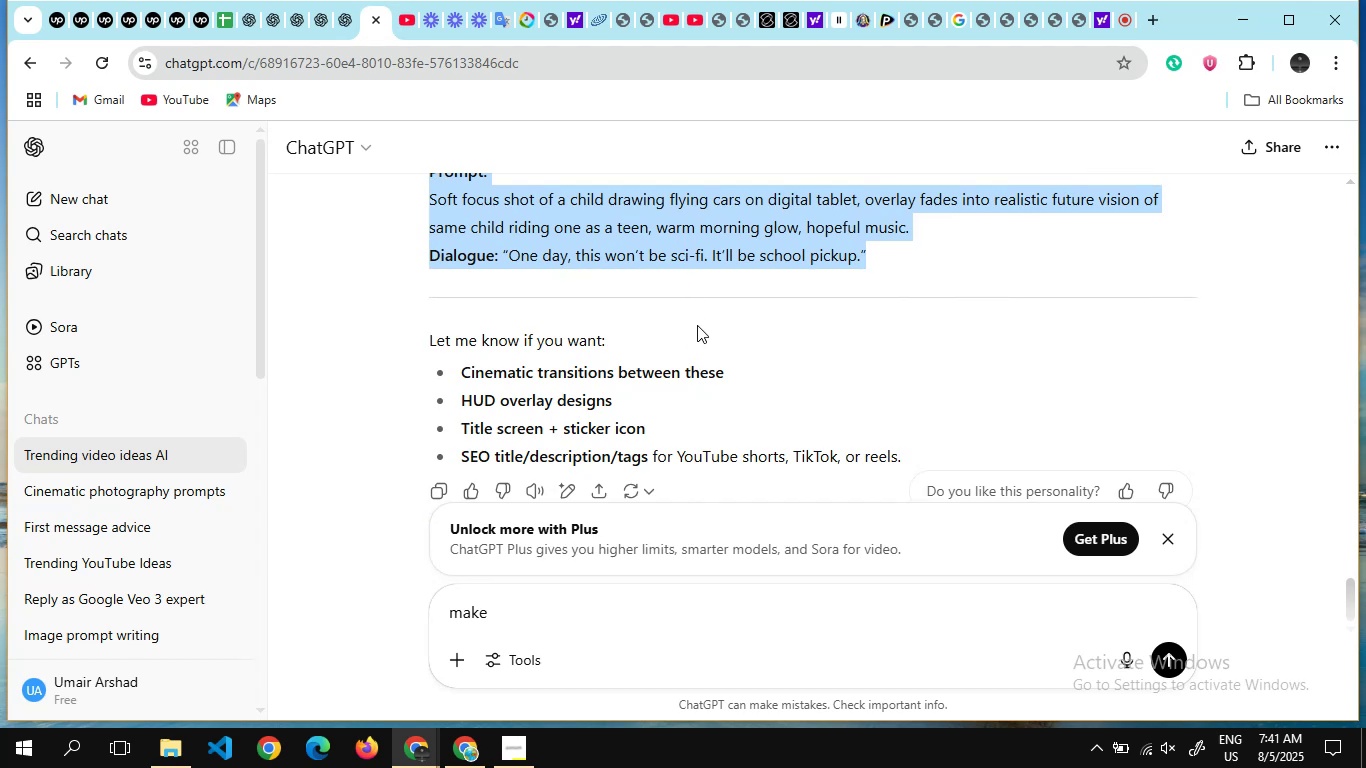 
left_click([697, 325])
 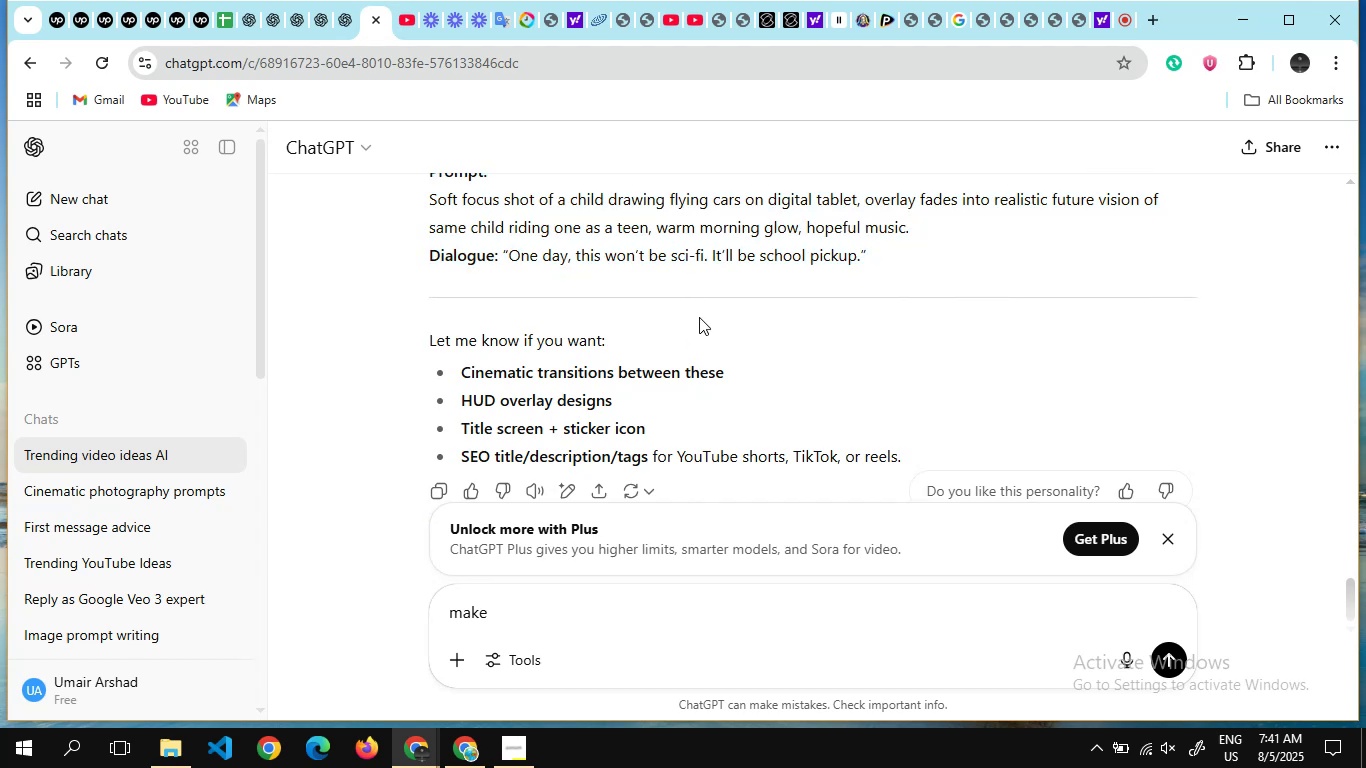 
wait(9.72)
 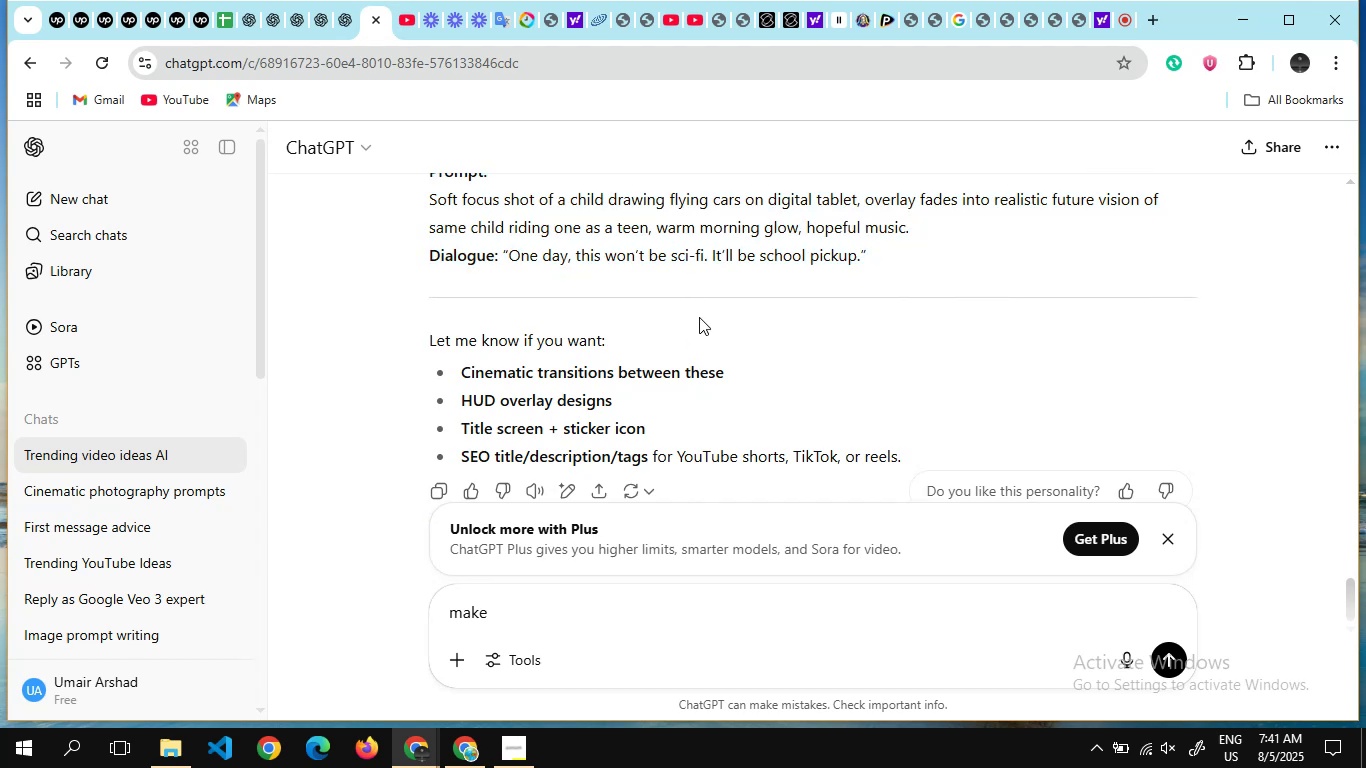 
scroll: coordinate [521, 439], scroll_direction: none, amount: 0.0
 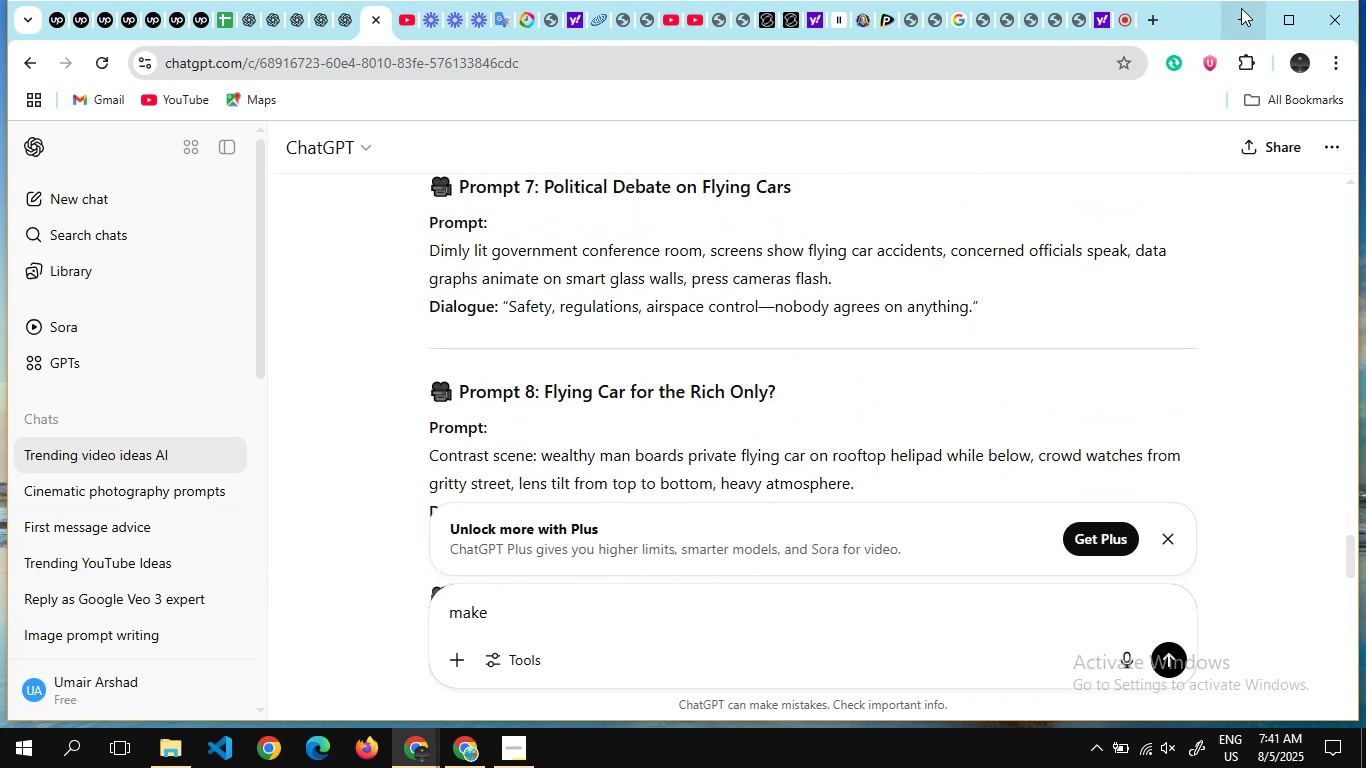 
left_click([1241, 8])
 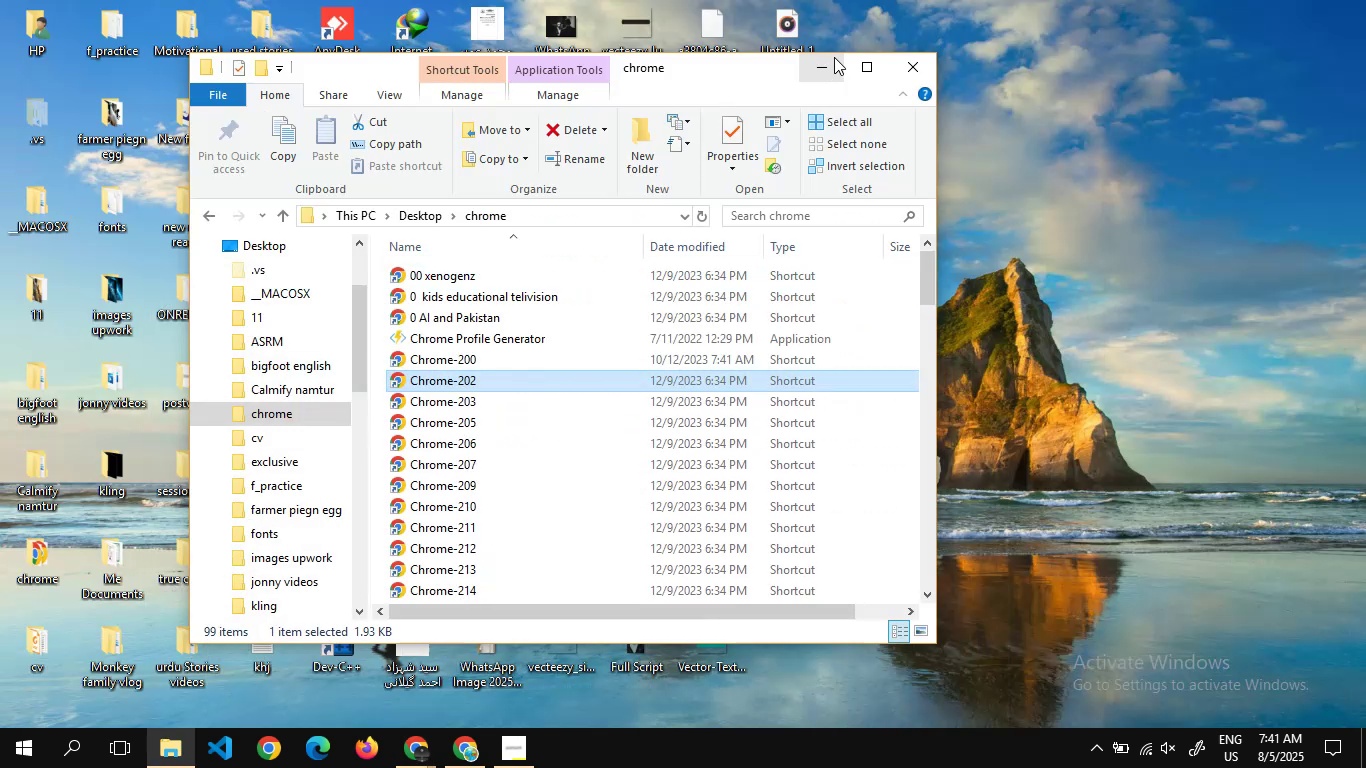 
left_click([829, 62])
 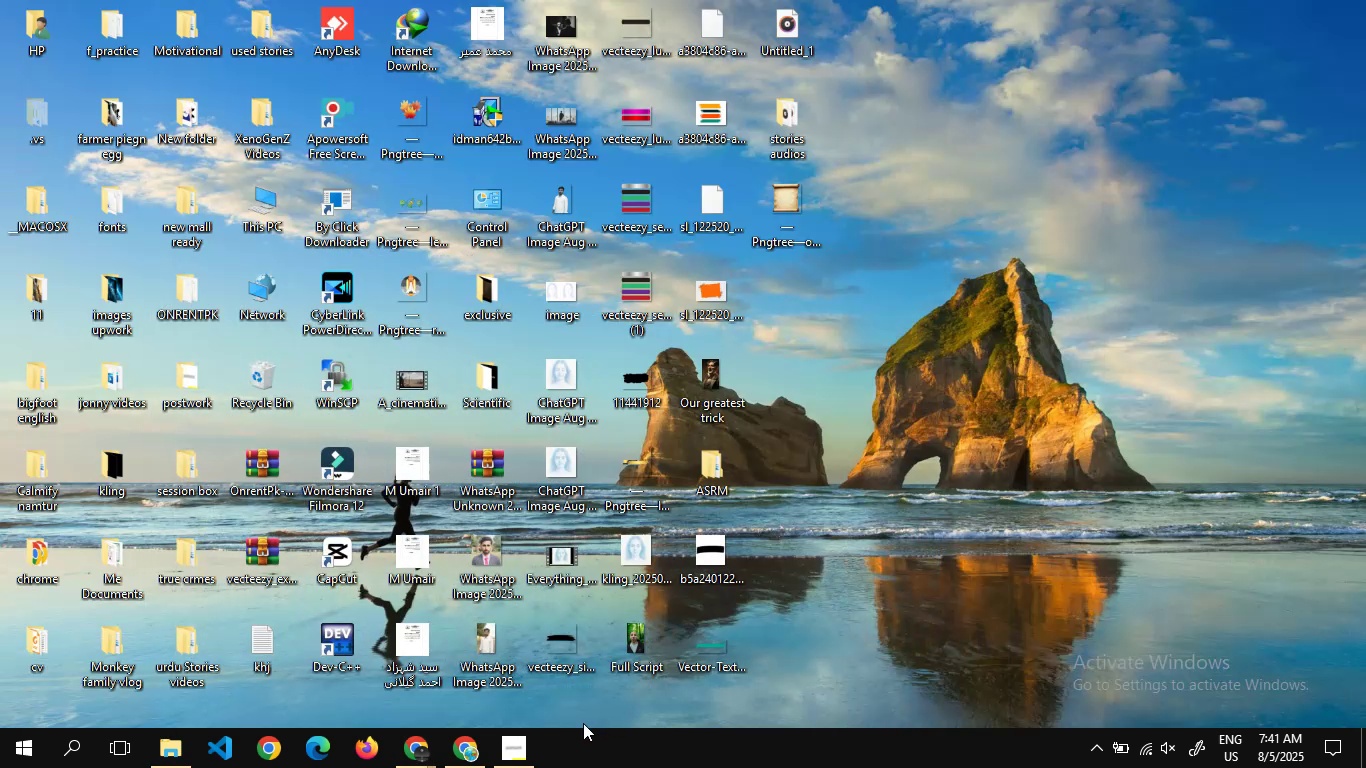 
mouse_move([544, 739])
 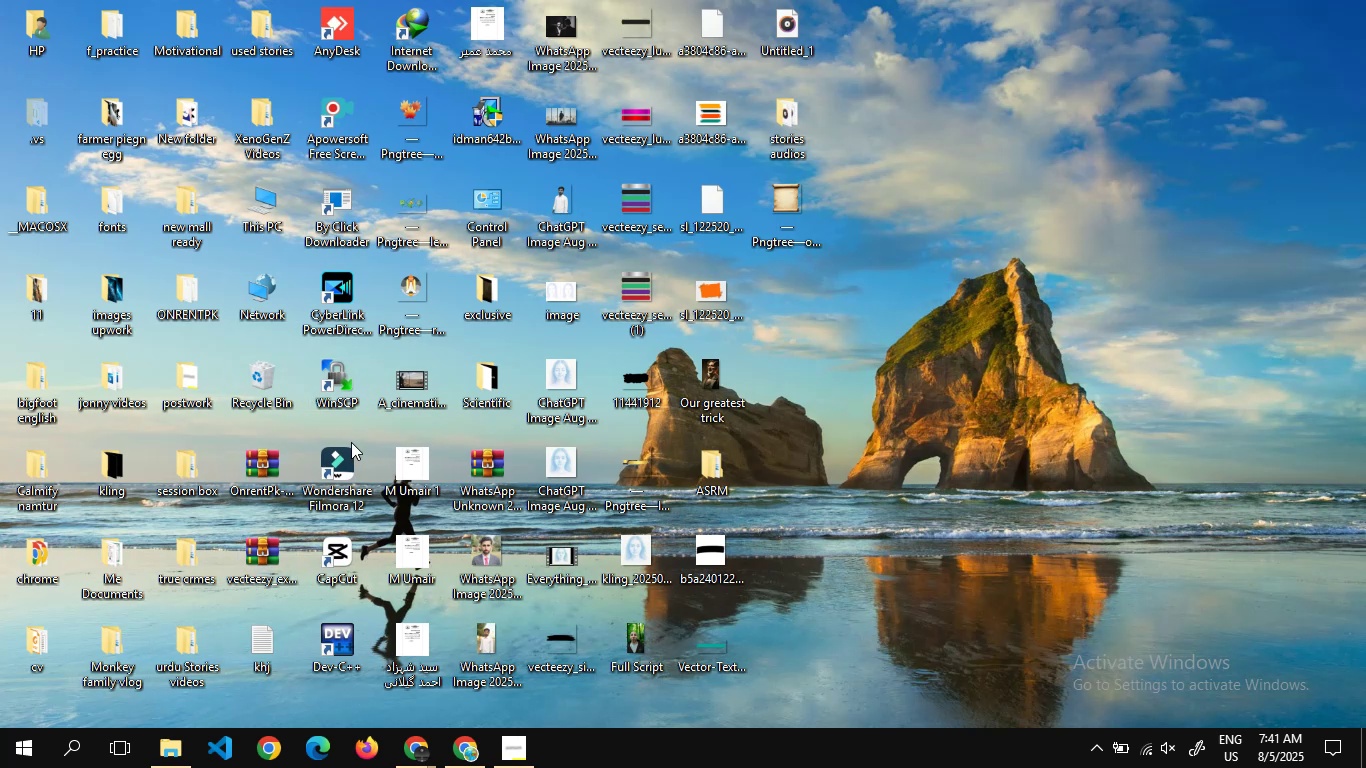 
wait(7.51)
 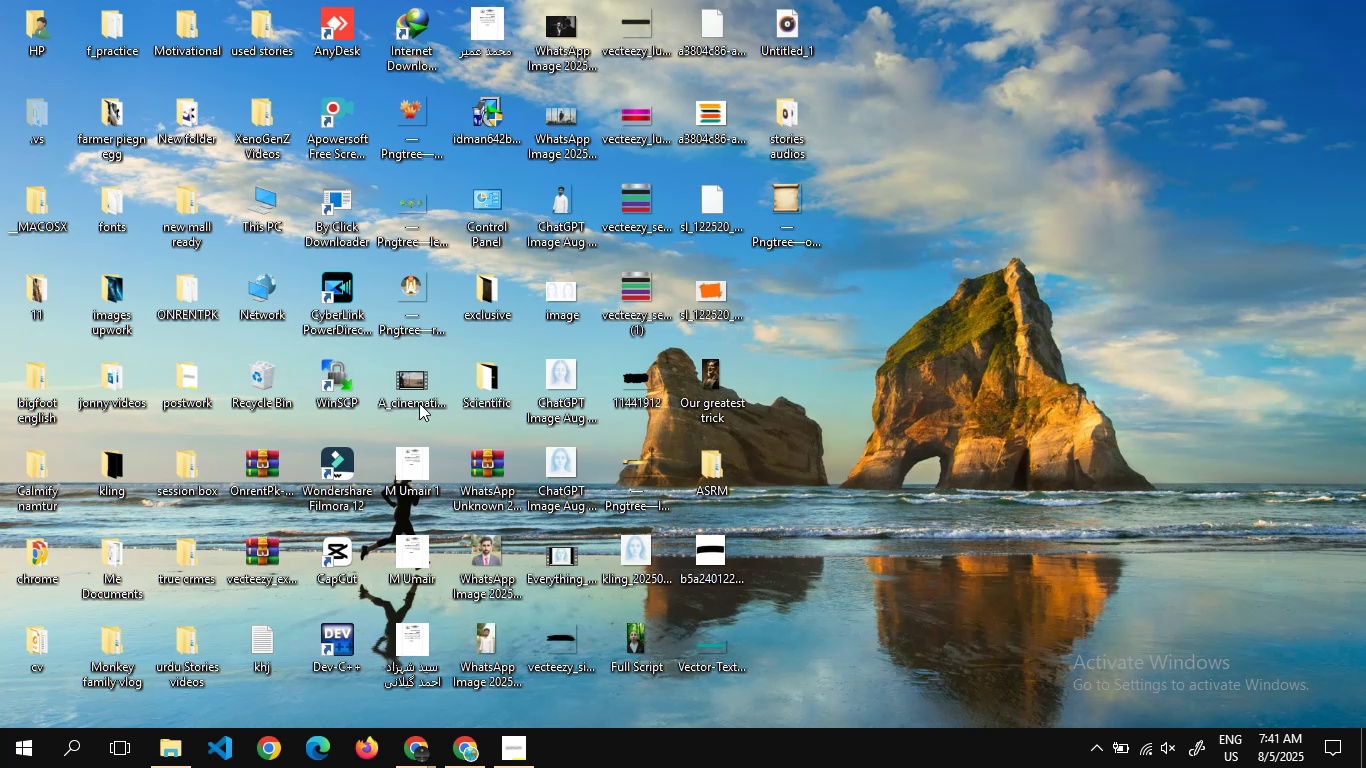 
right_click([336, 567])
 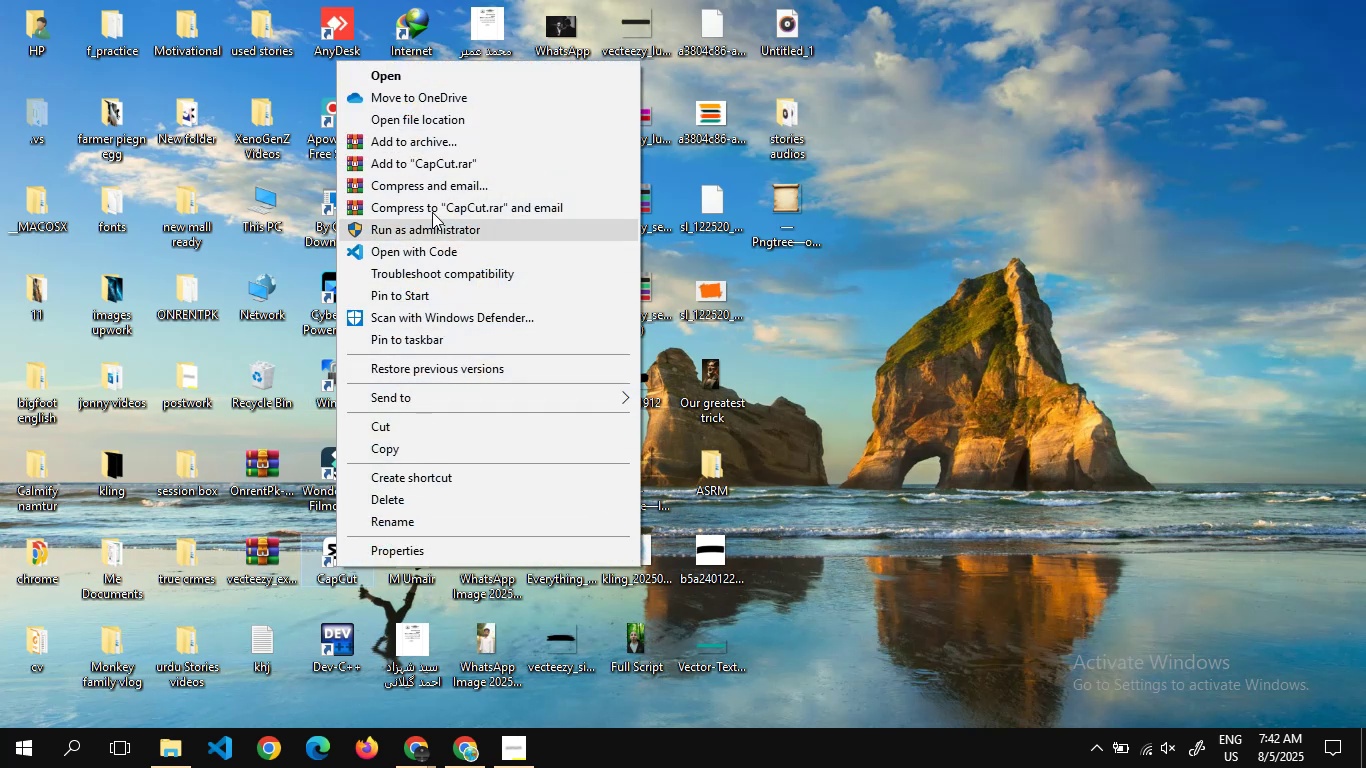 
left_click([438, 128])
 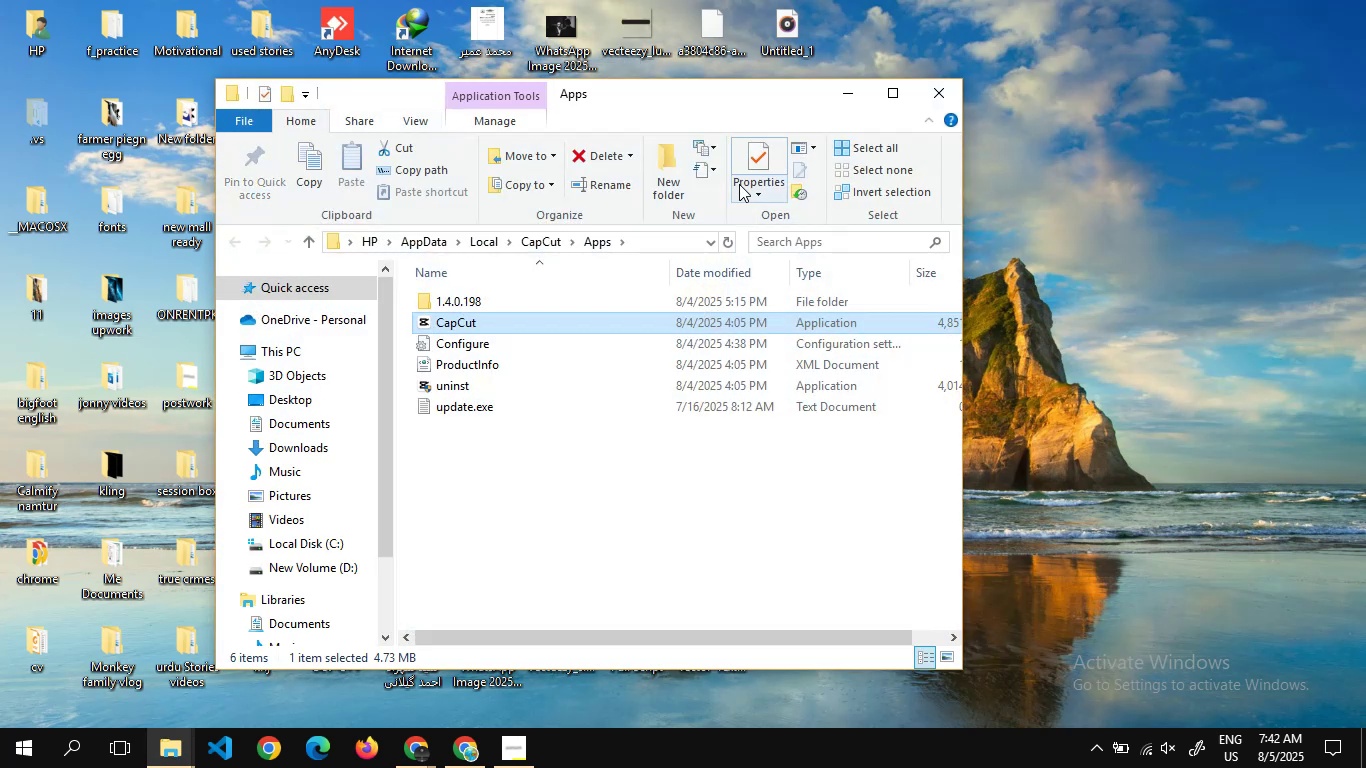 
left_click([936, 95])
 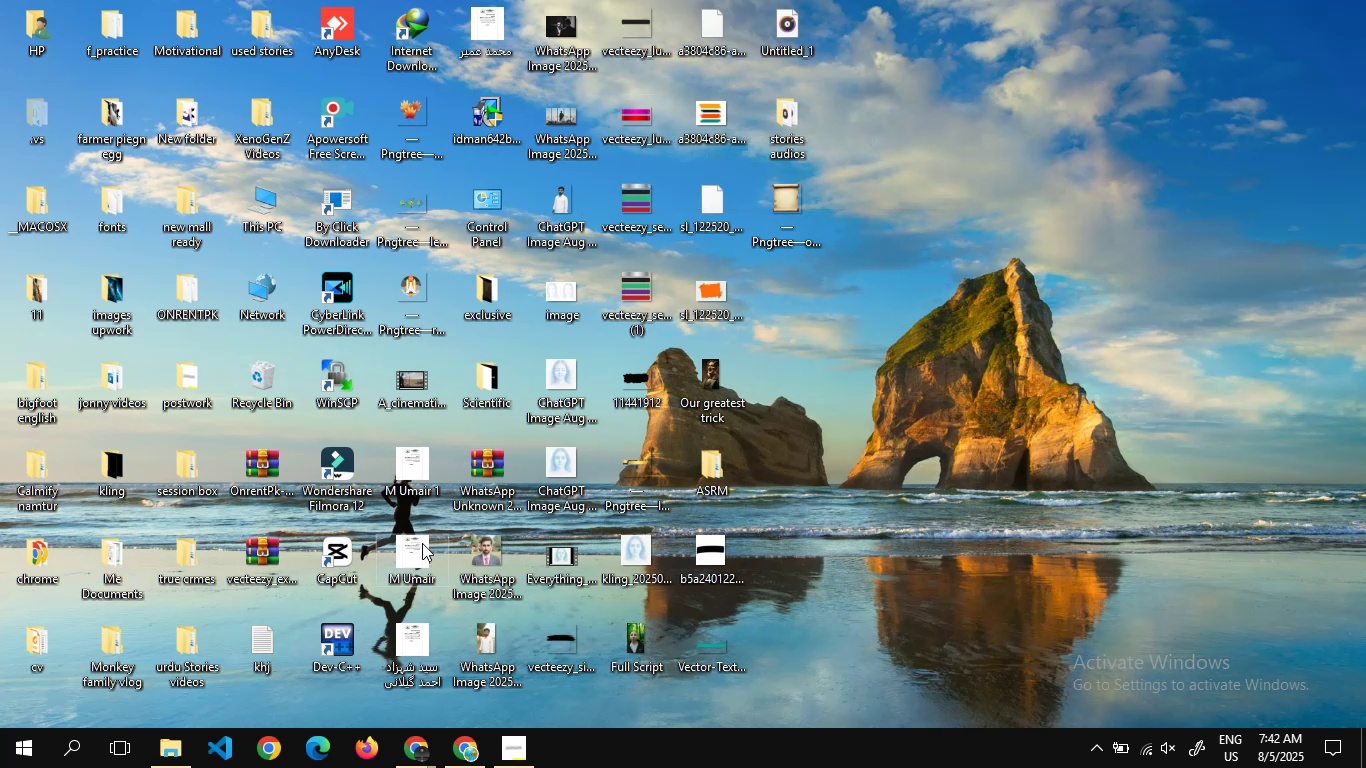 
wait(7.33)
 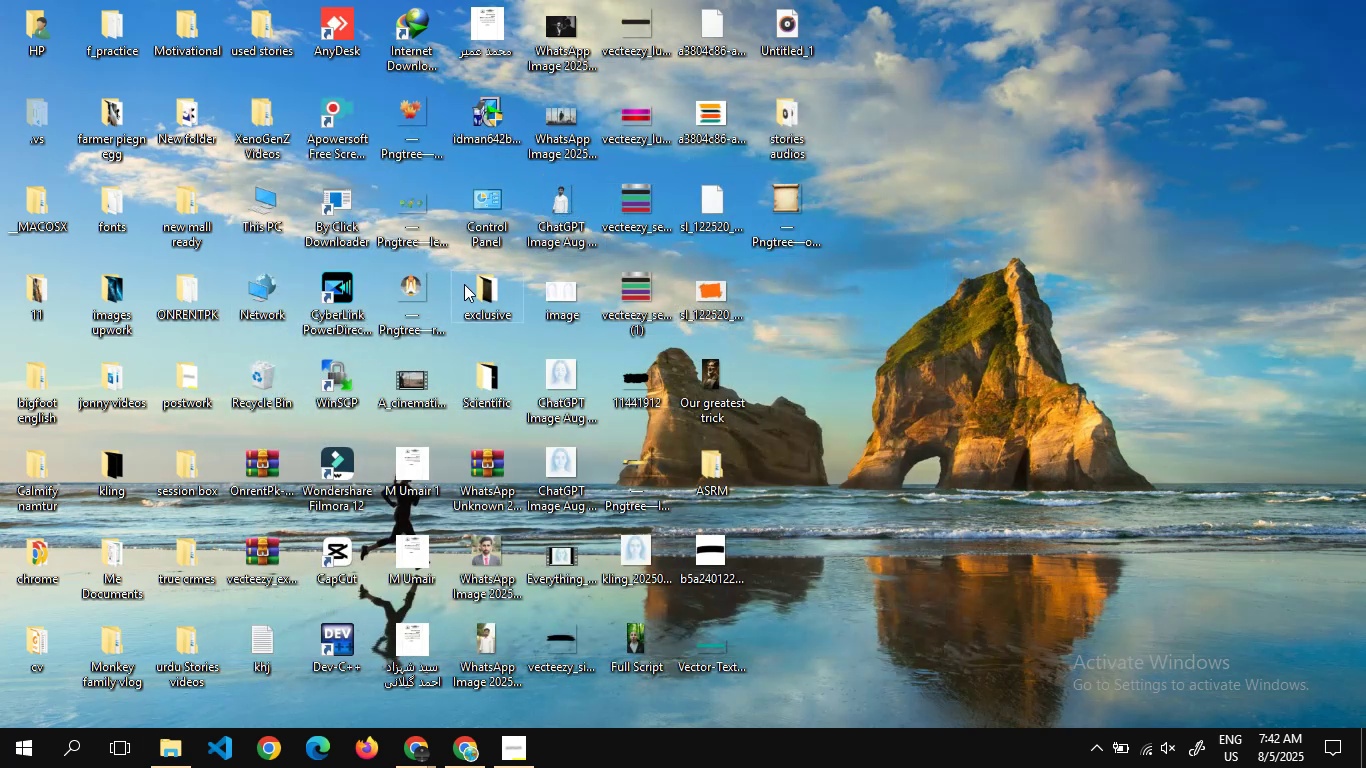 
double_click([335, 568])
 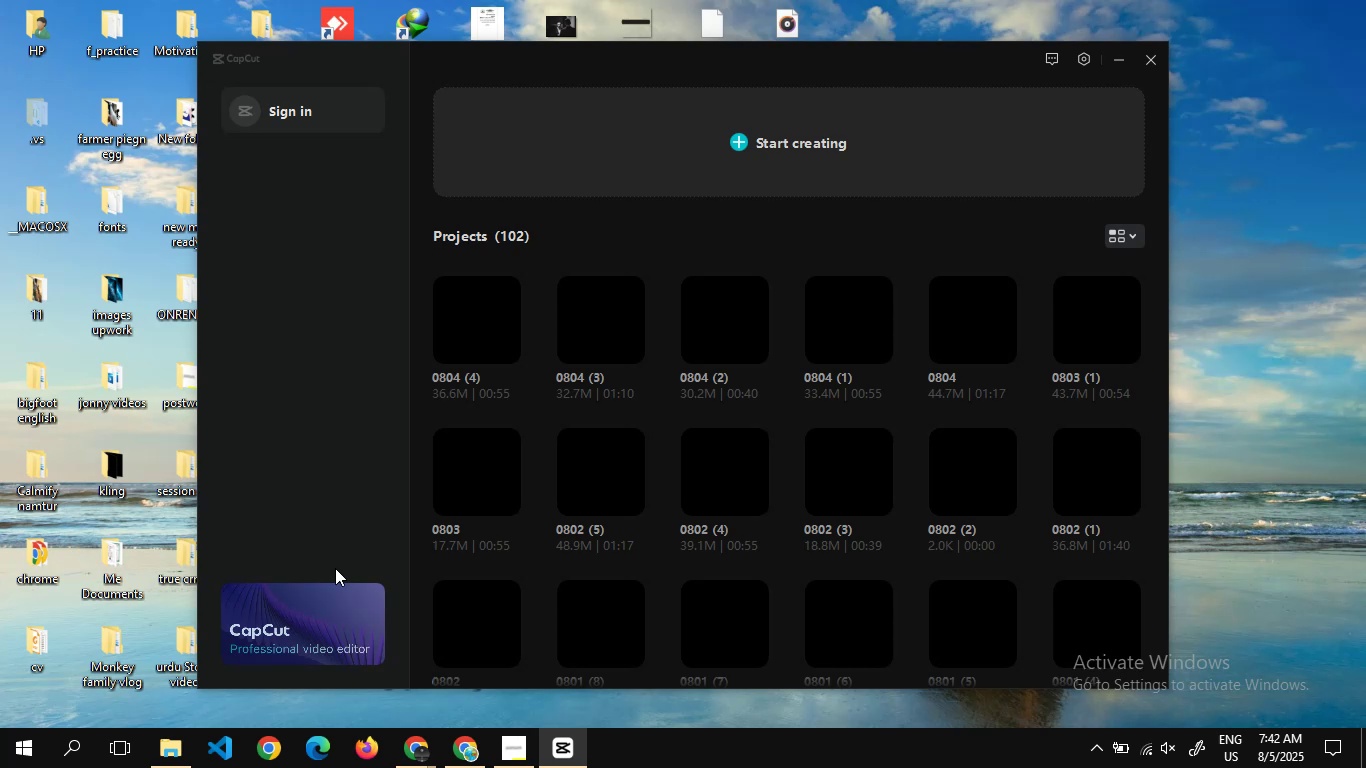 
wait(26.75)
 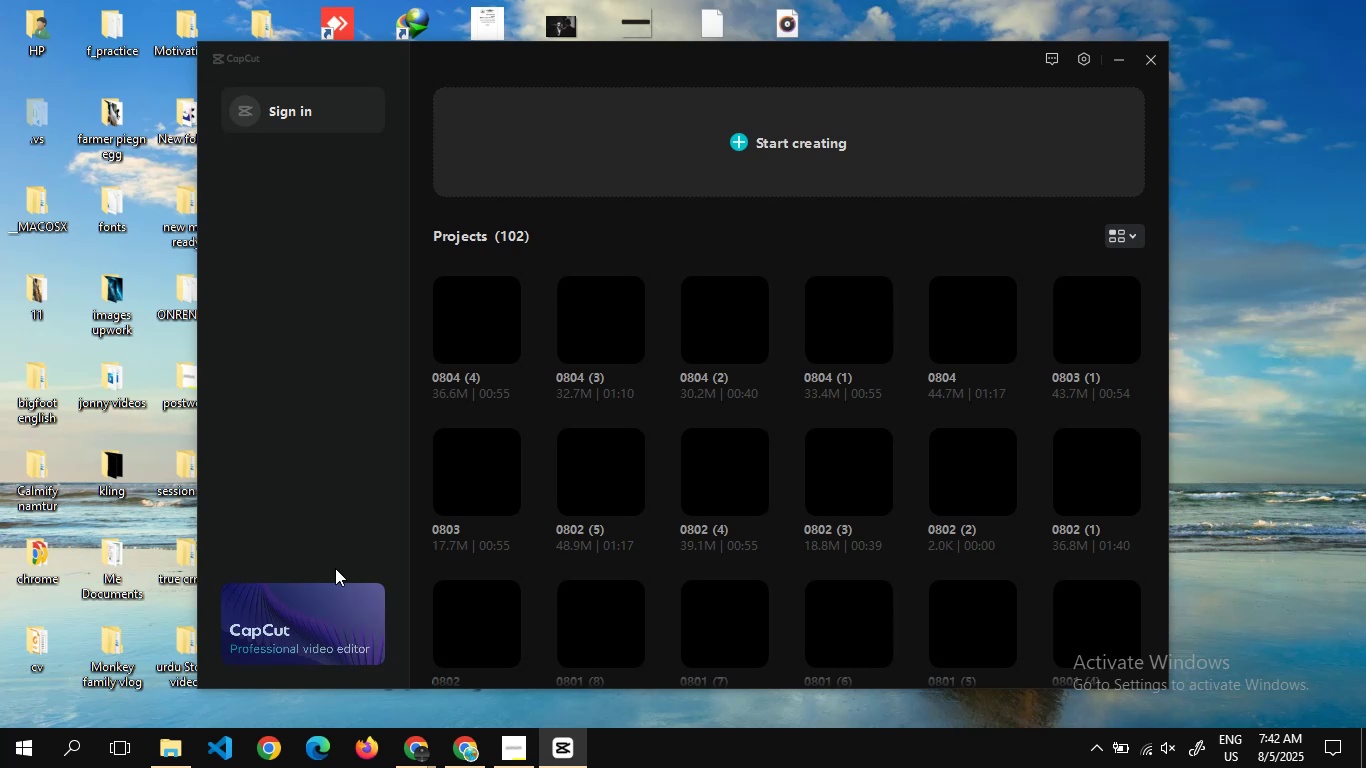 
left_click([777, 158])
 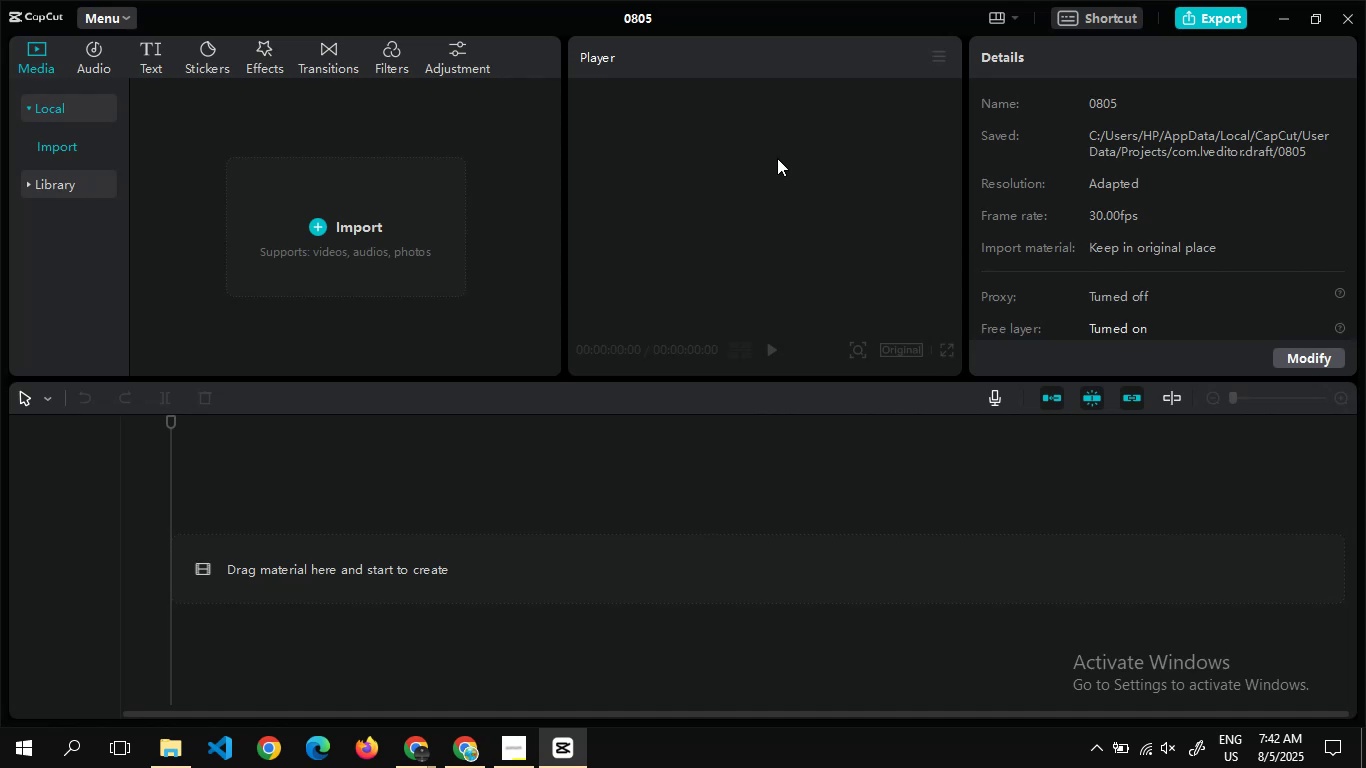 
wait(16.1)
 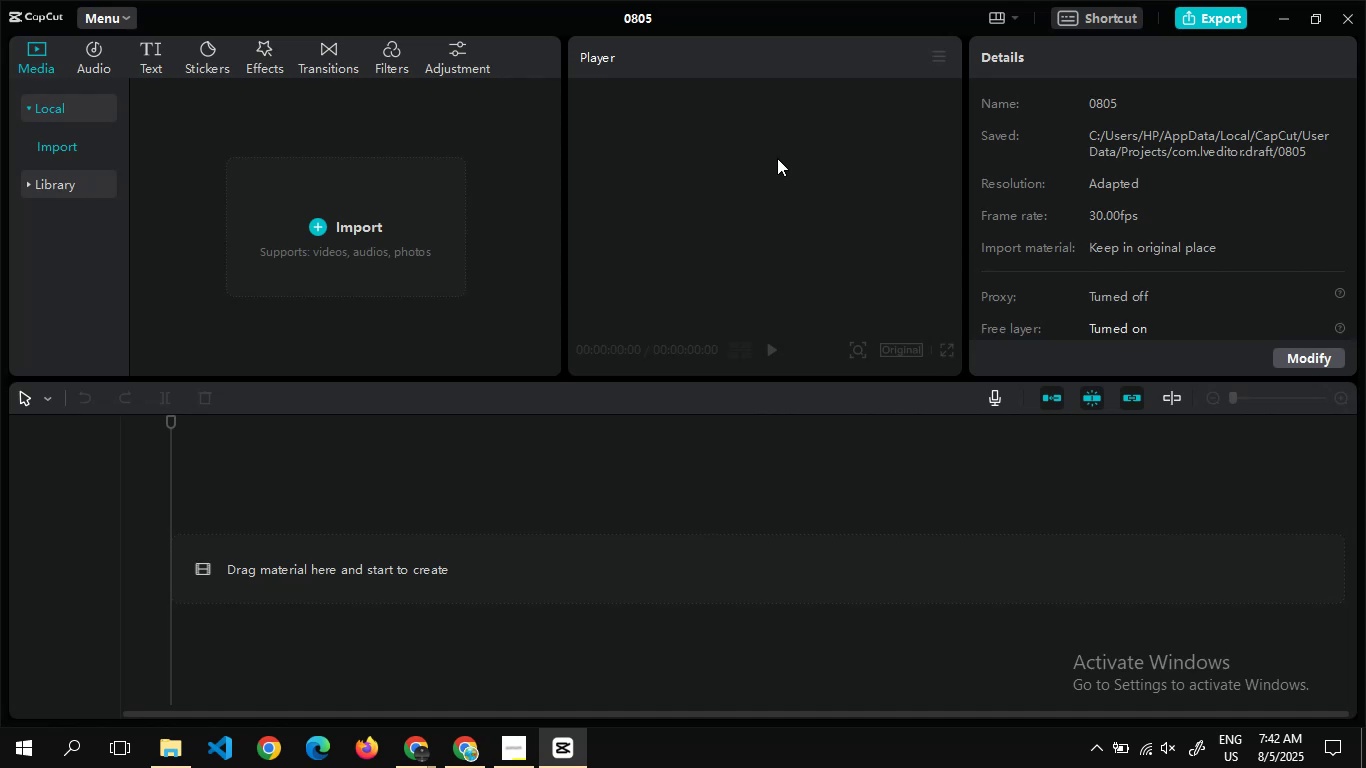 
left_click([59, 183])
 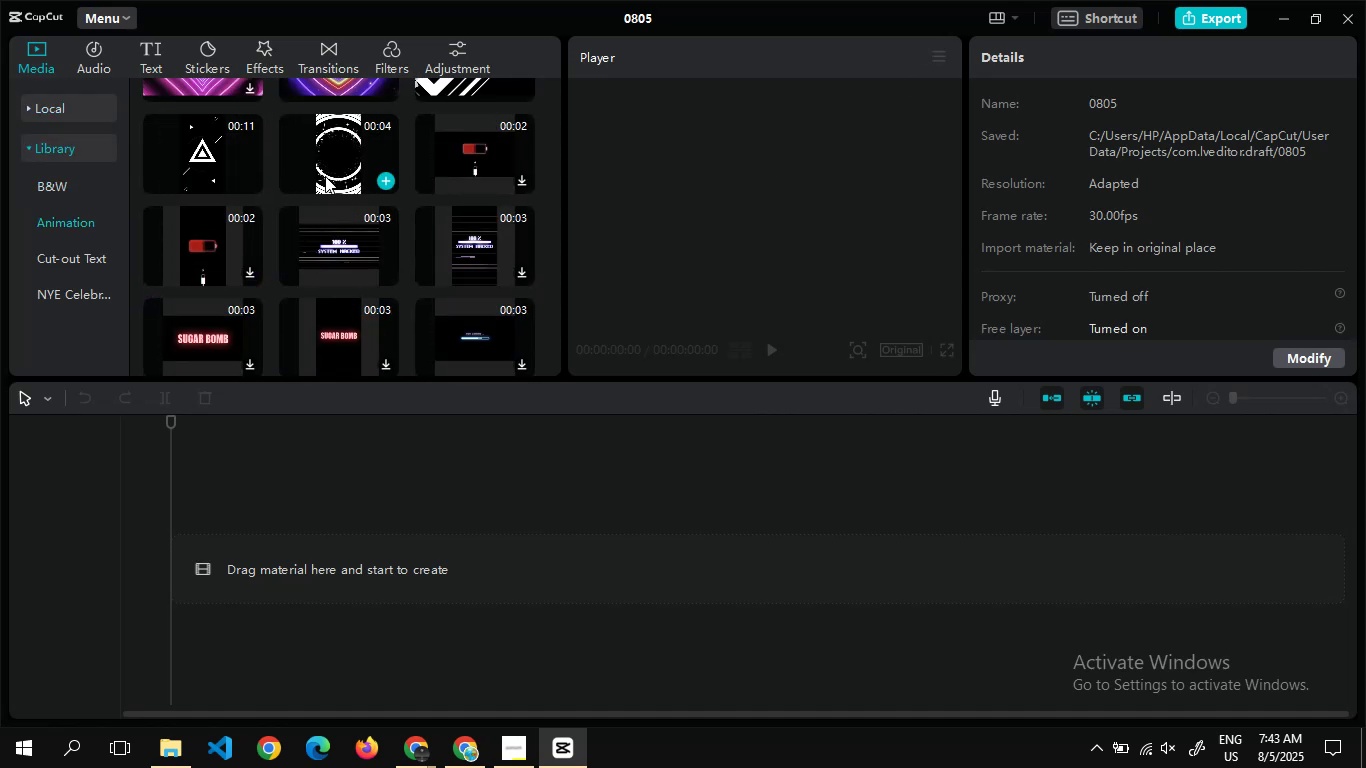 
left_click([389, 179])
 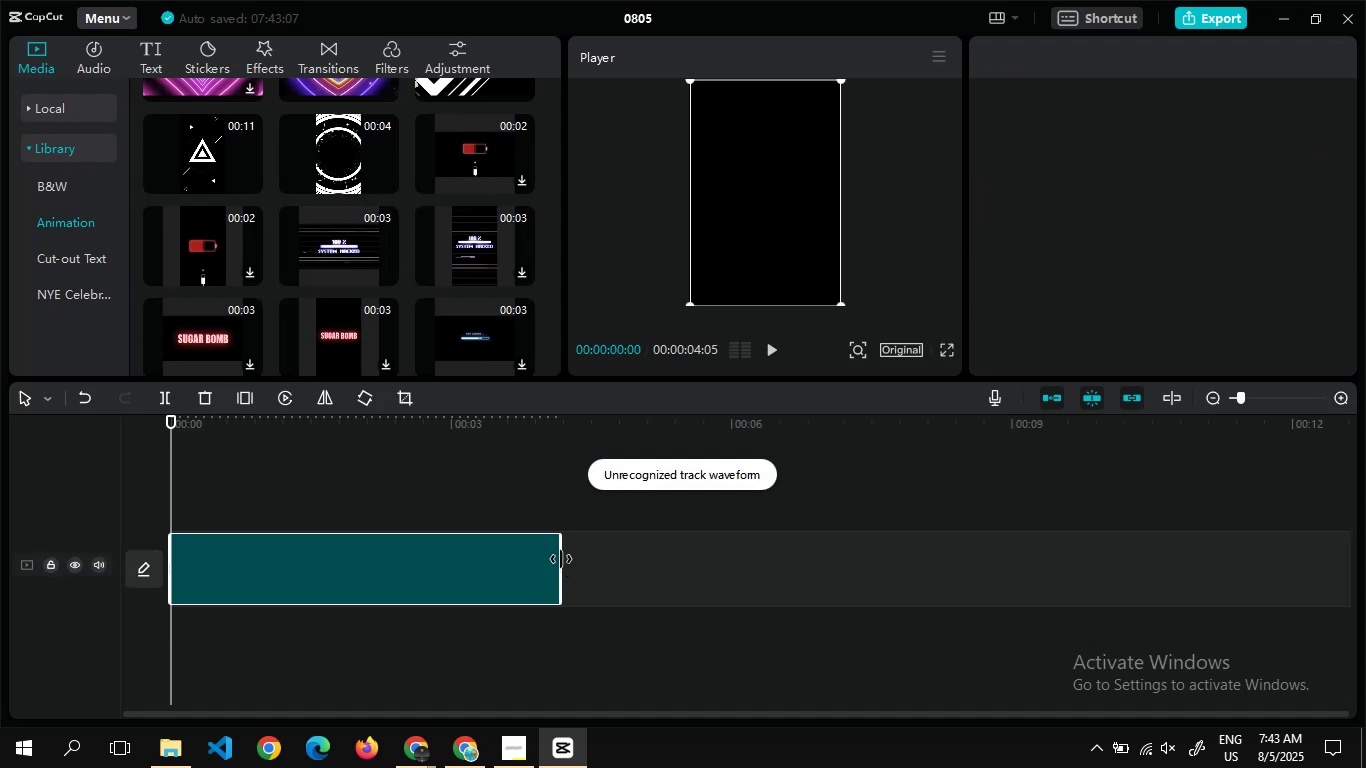 
left_click_drag(start_coordinate=[564, 561], to_coordinate=[613, 551])
 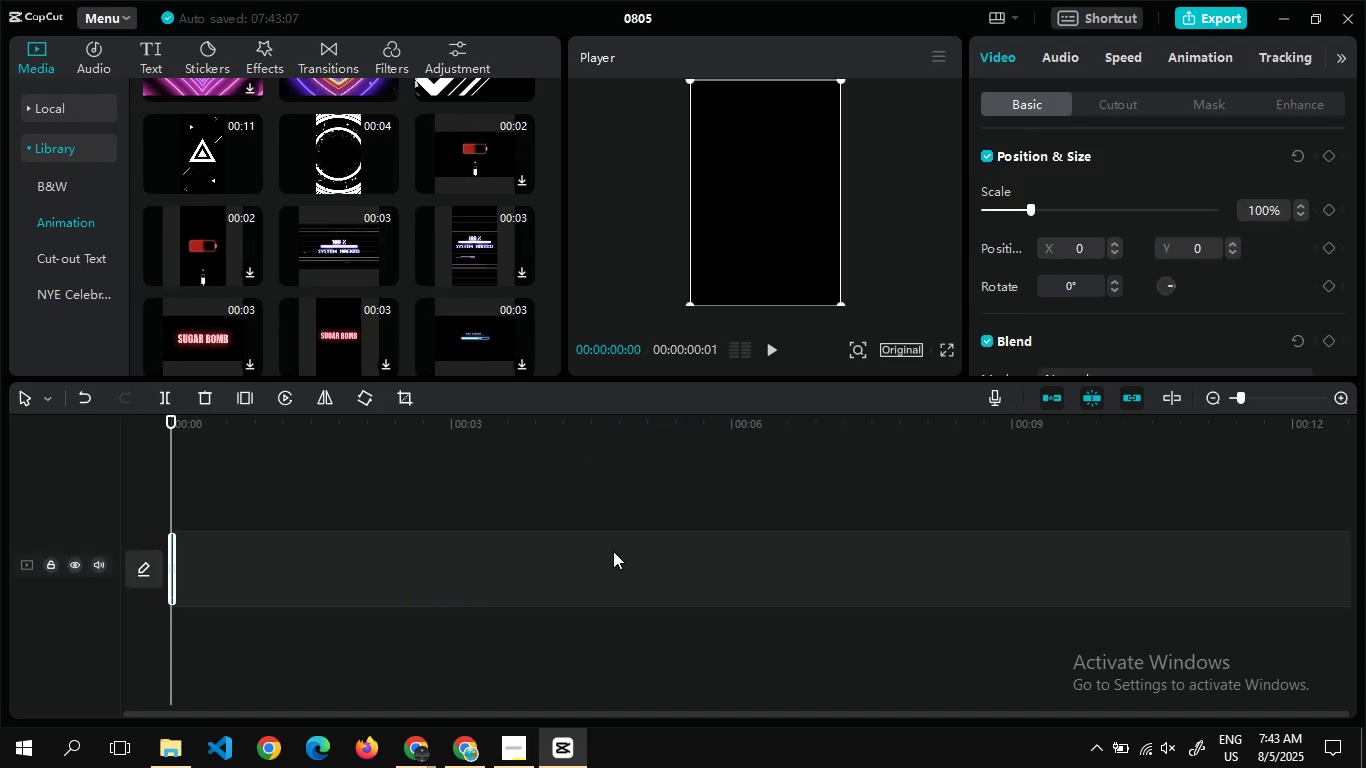 
key(Control+ControlLeft)
 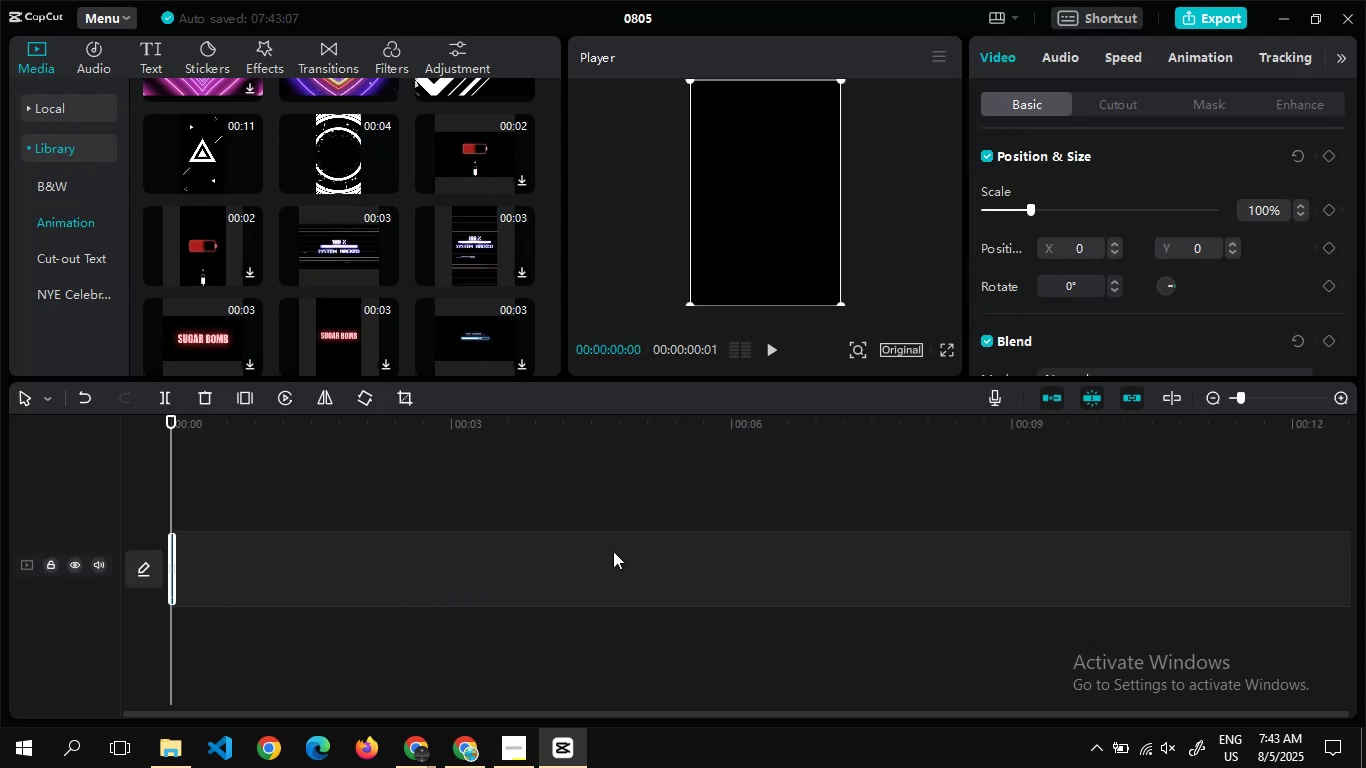 
key(Control+Z)
 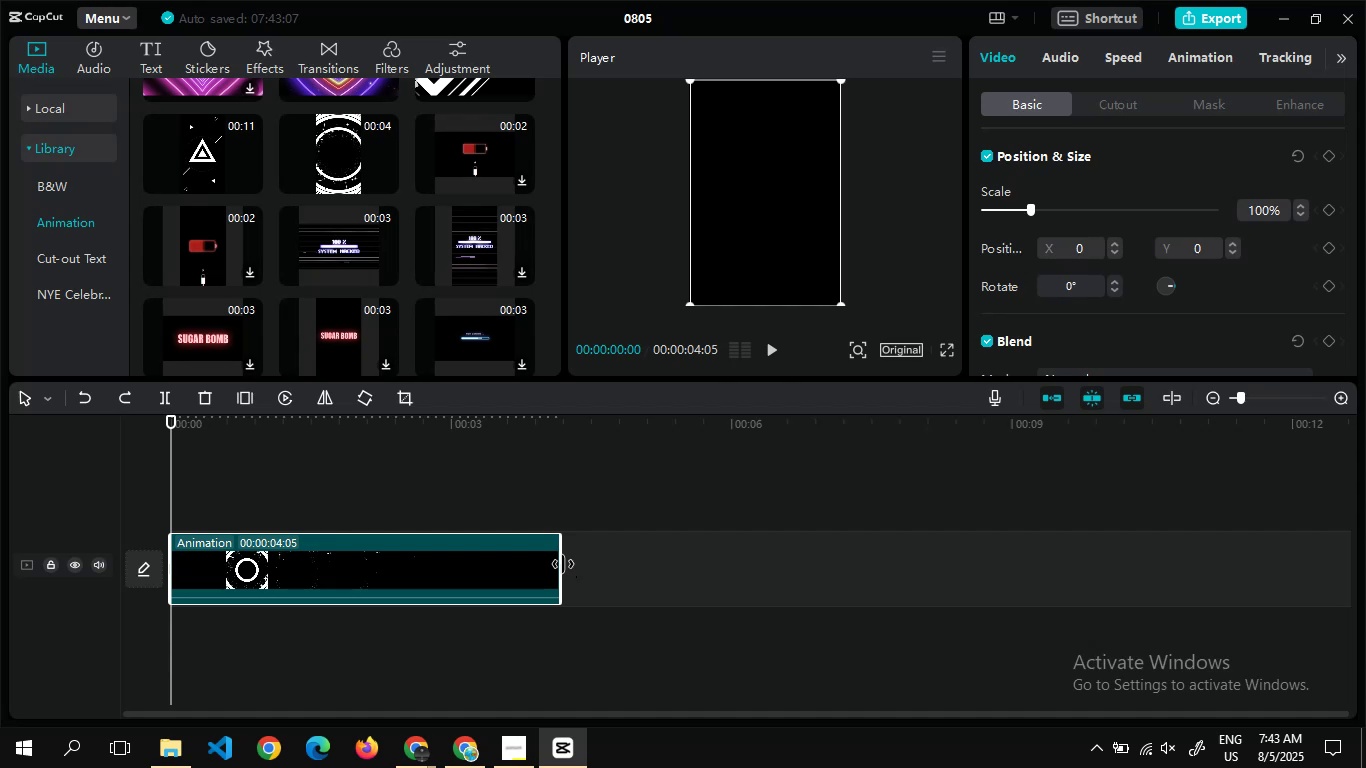 
left_click_drag(start_coordinate=[563, 565], to_coordinate=[281, 618])
 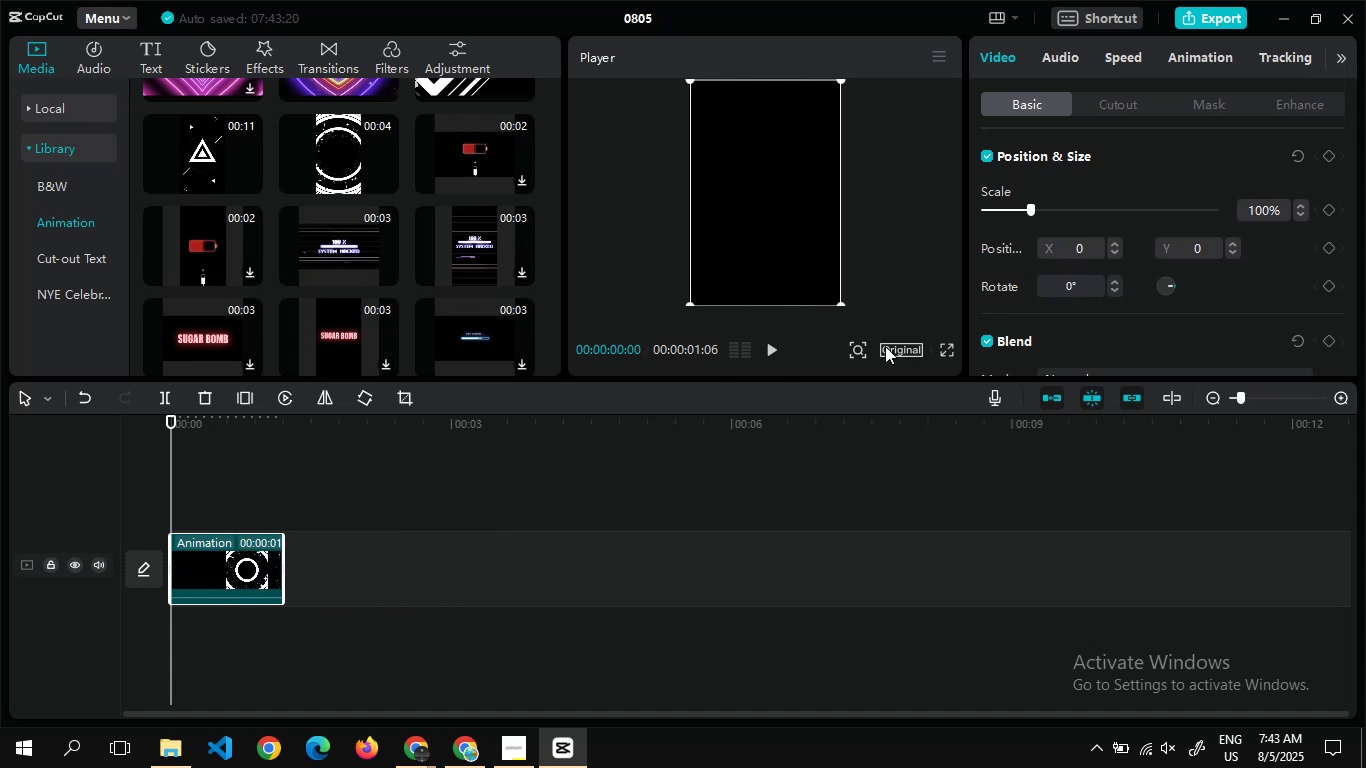 
left_click([887, 347])
 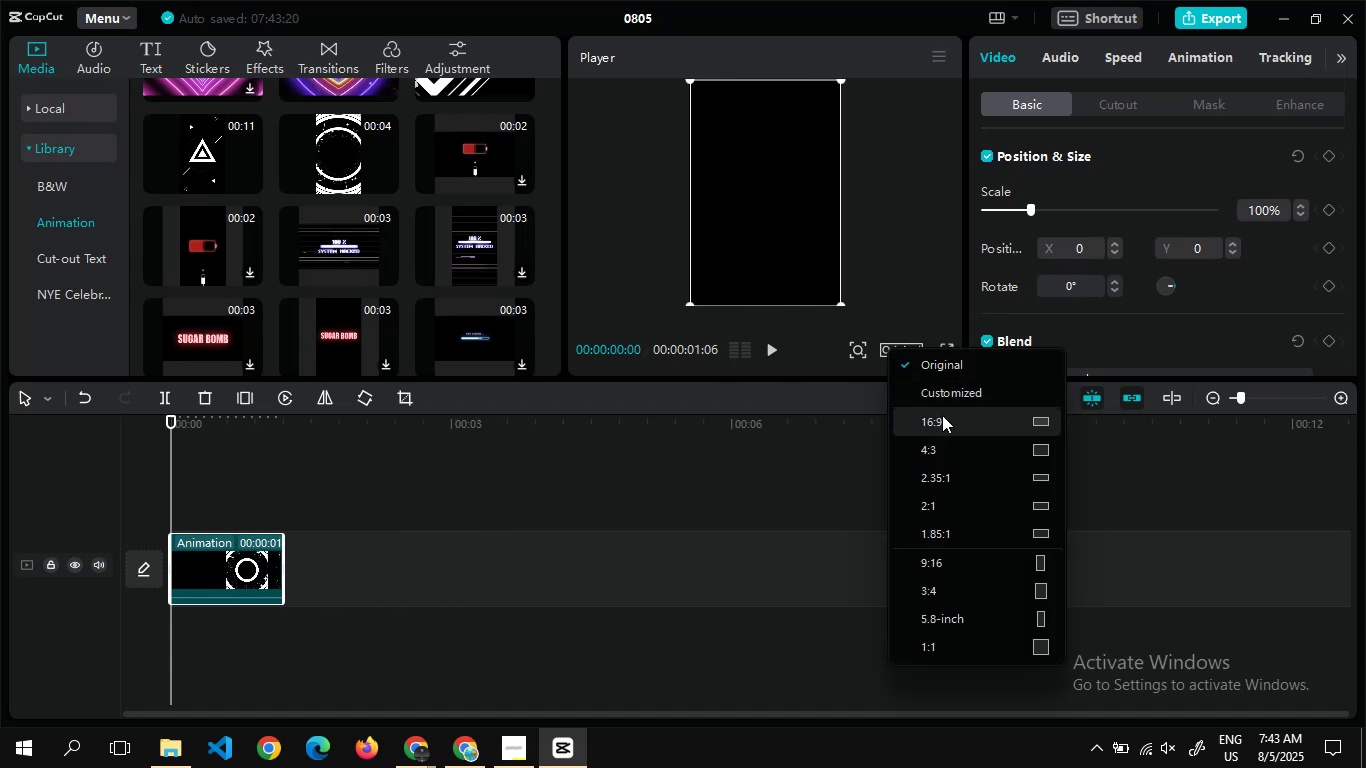 
left_click([945, 419])
 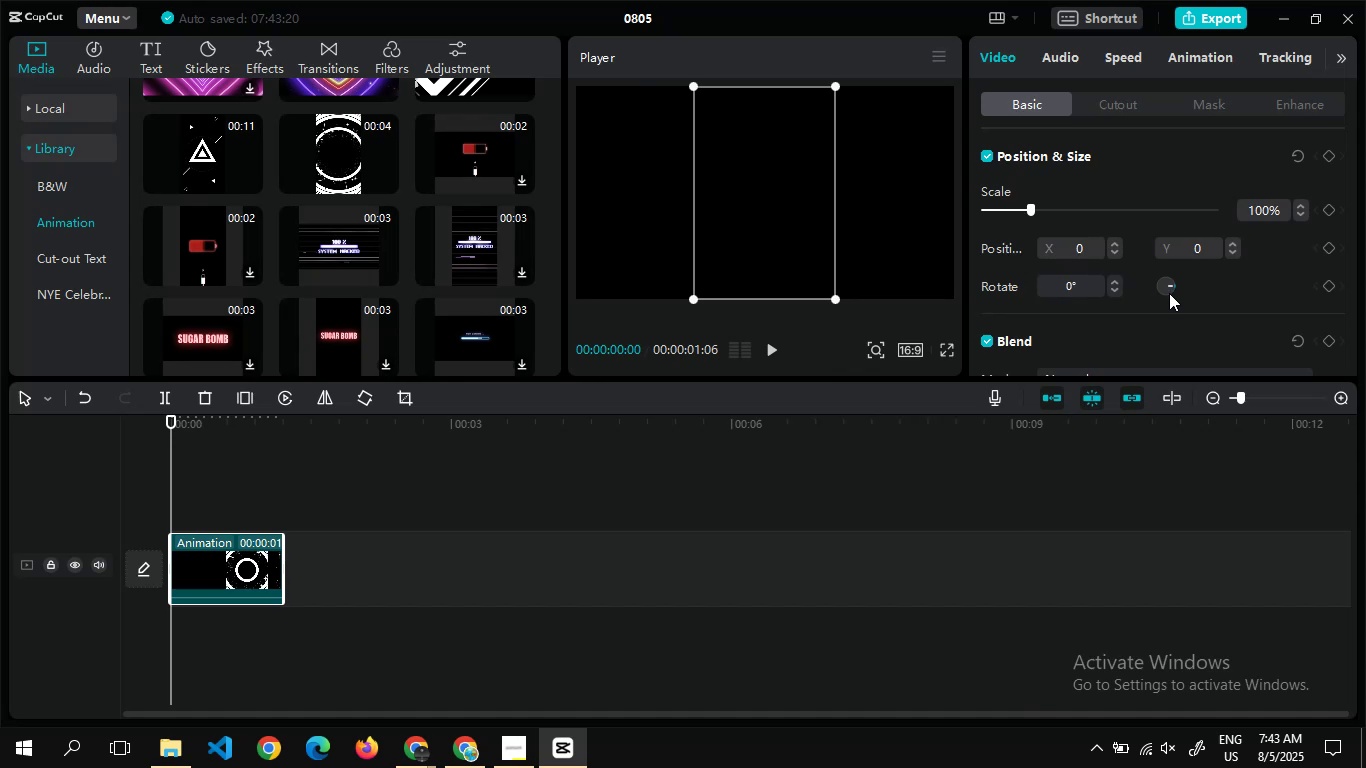 
left_click([1166, 293])
 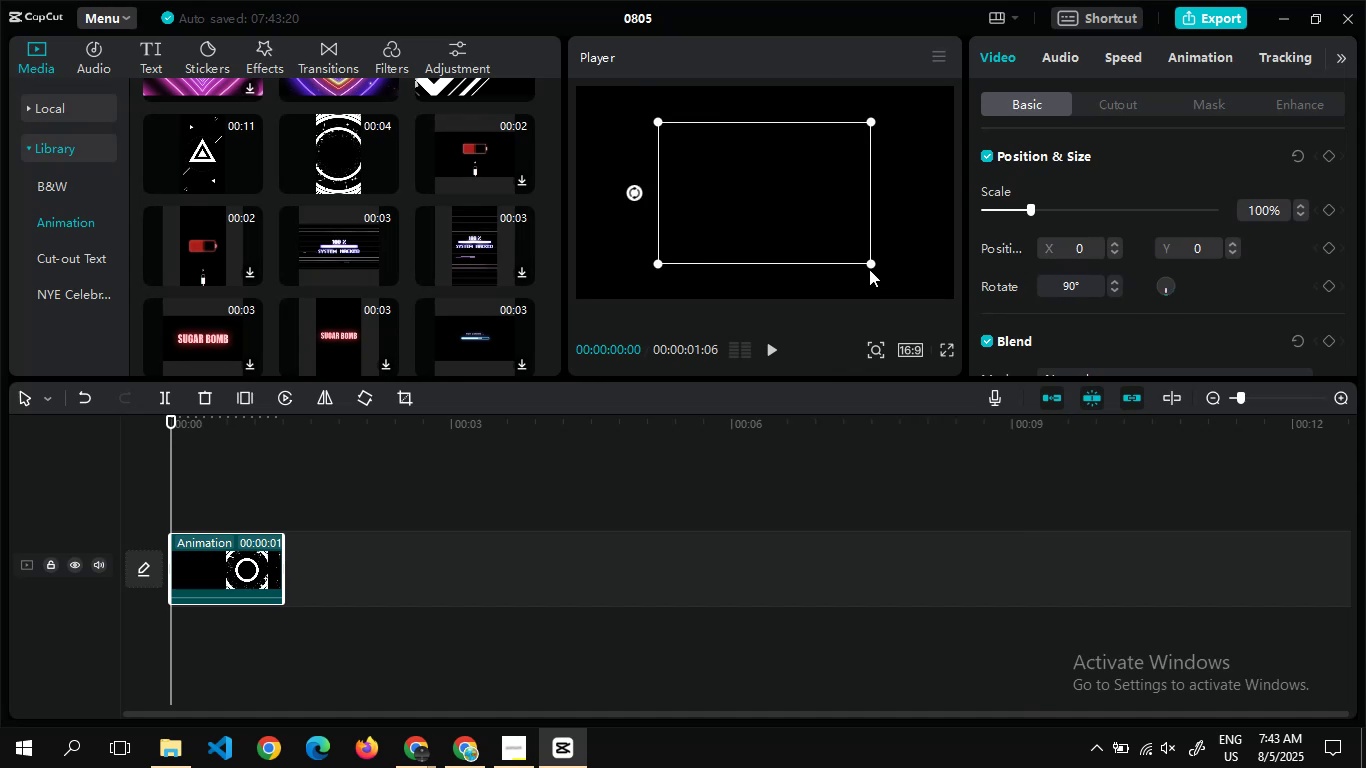 
left_click_drag(start_coordinate=[872, 261], to_coordinate=[927, 302])
 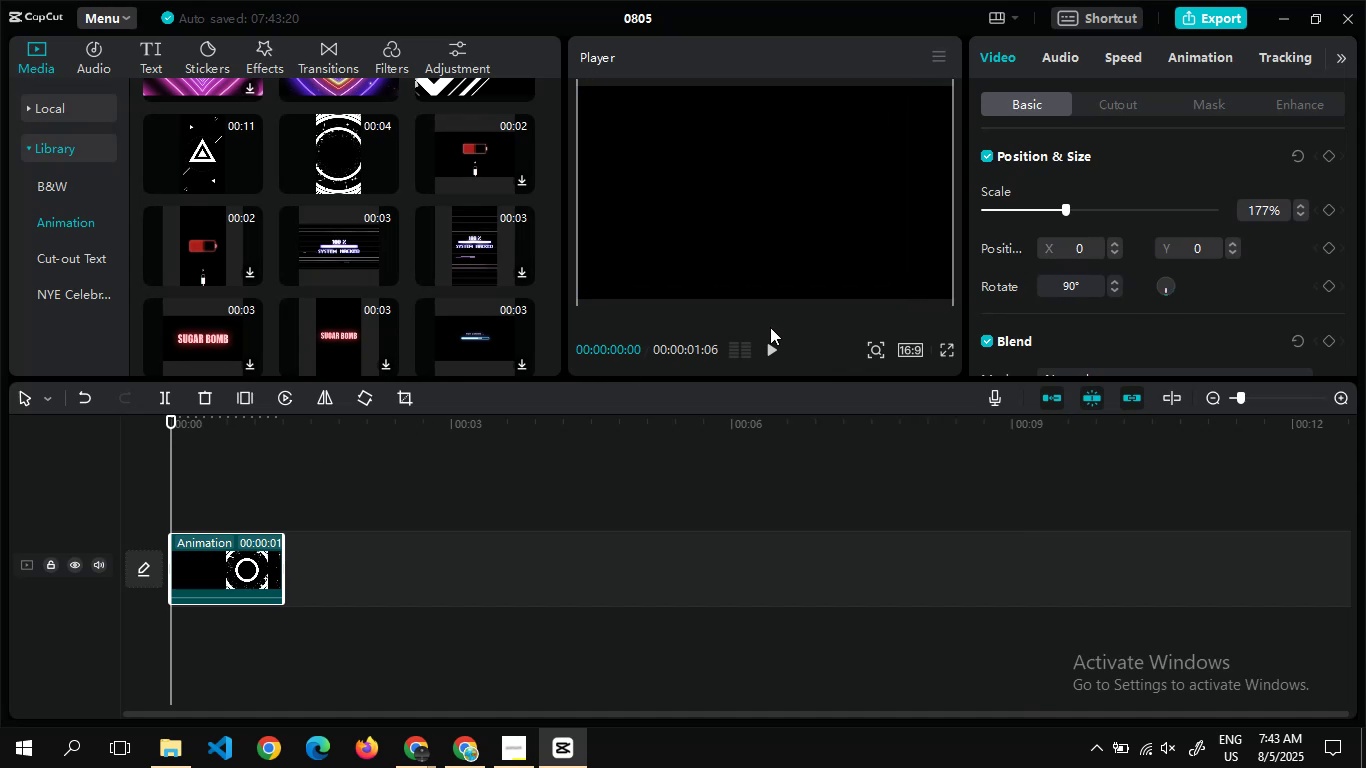 
left_click([771, 341])
 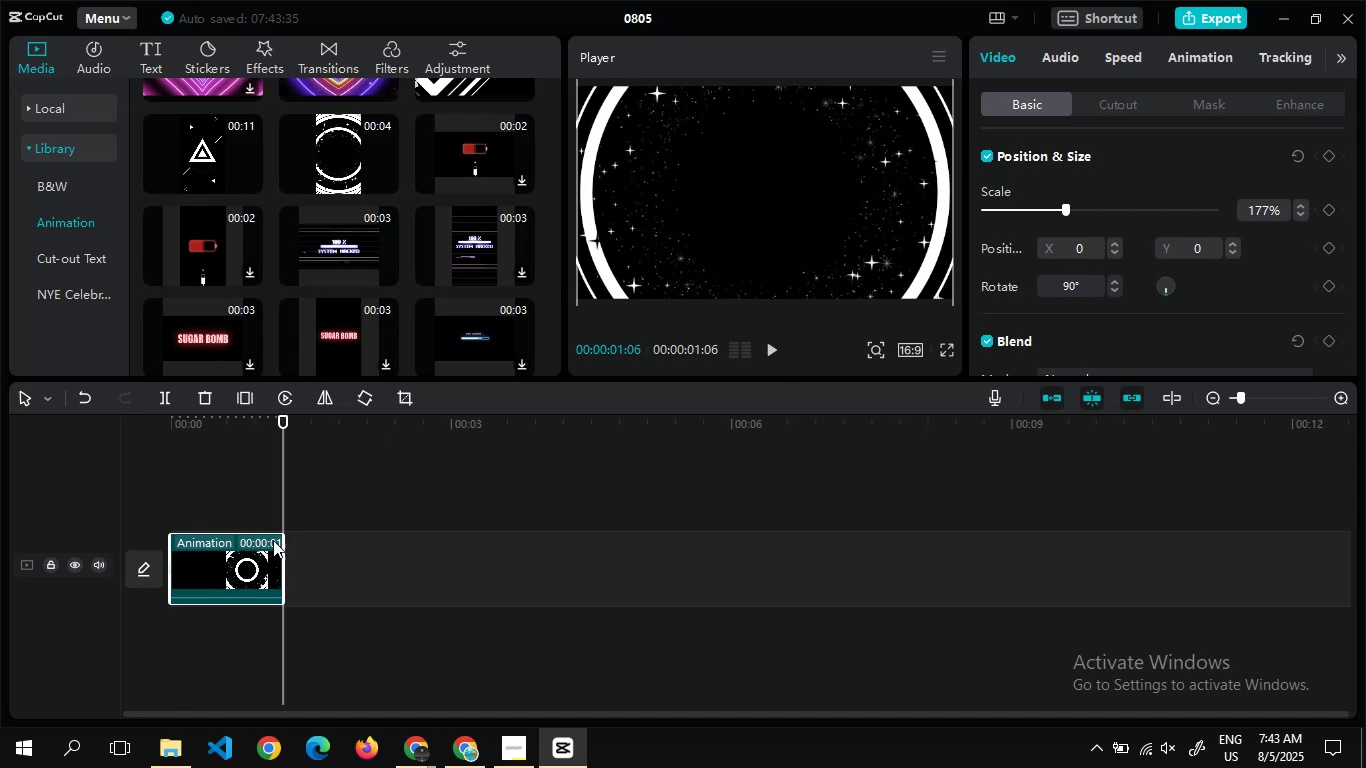 
left_click_drag(start_coordinate=[287, 568], to_coordinate=[299, 570])
 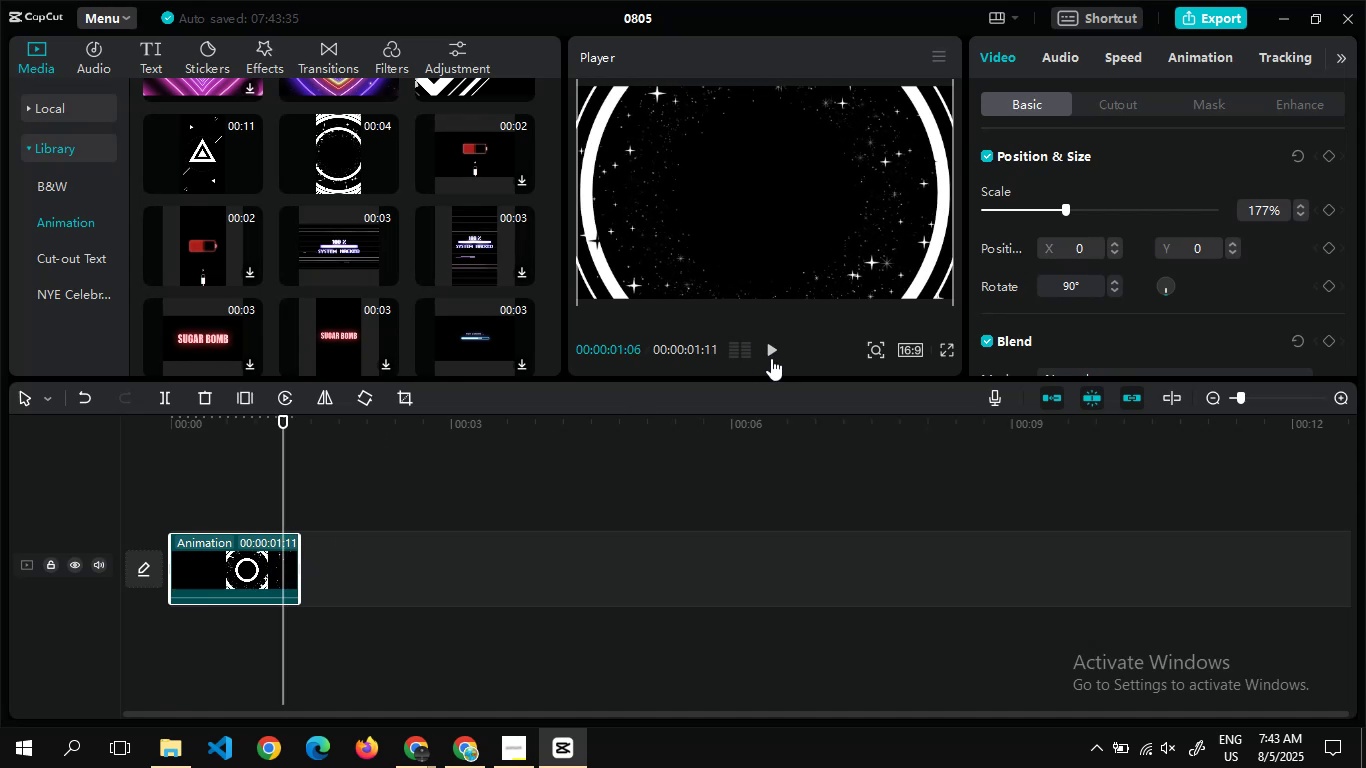 
left_click([770, 355])
 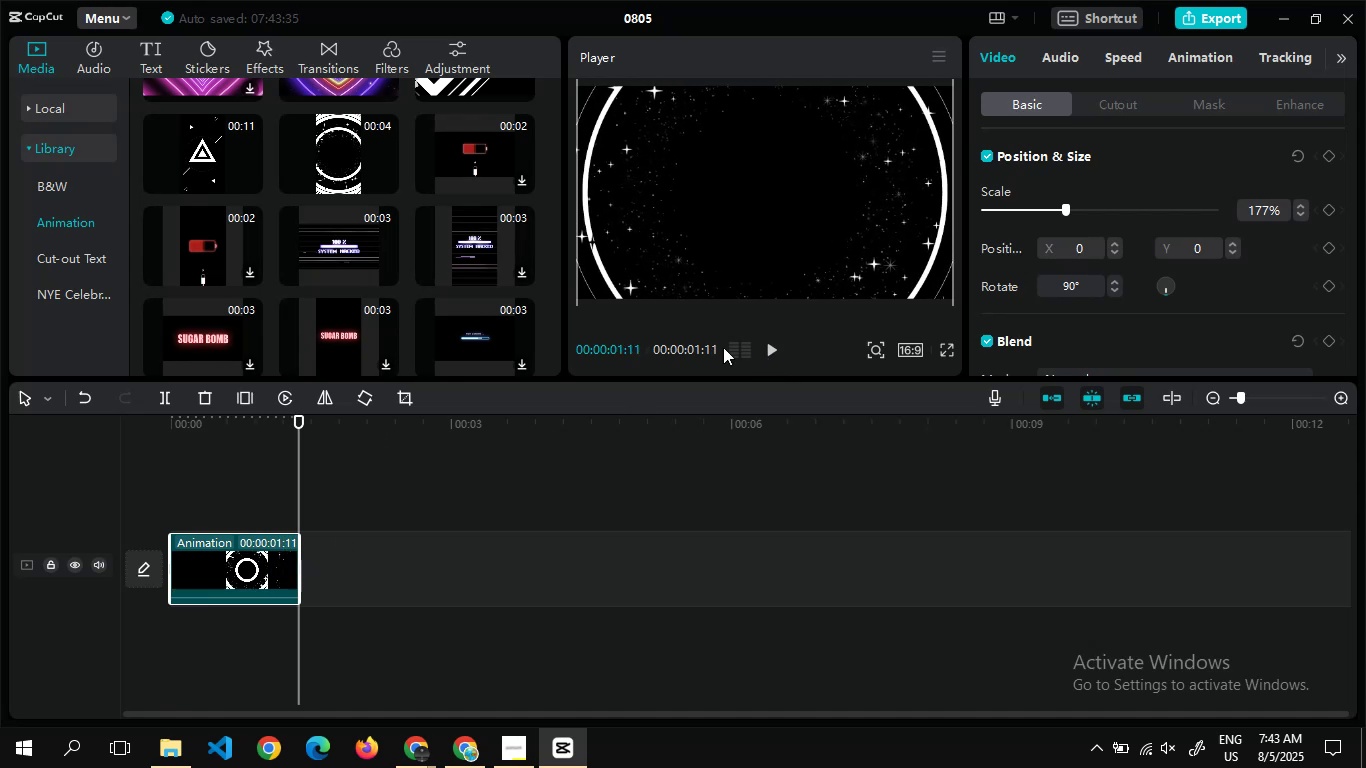 
mouse_move([136, 168])
 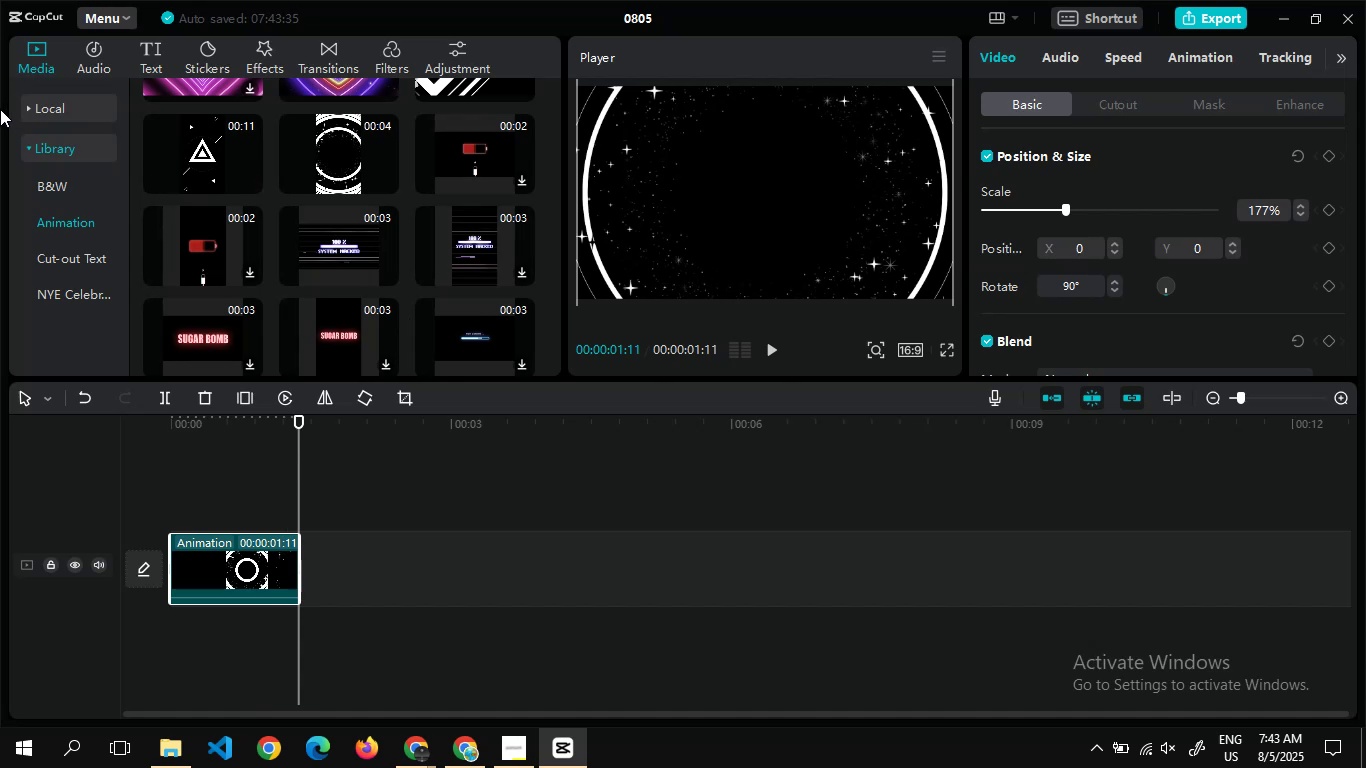 
left_click([46, 107])
 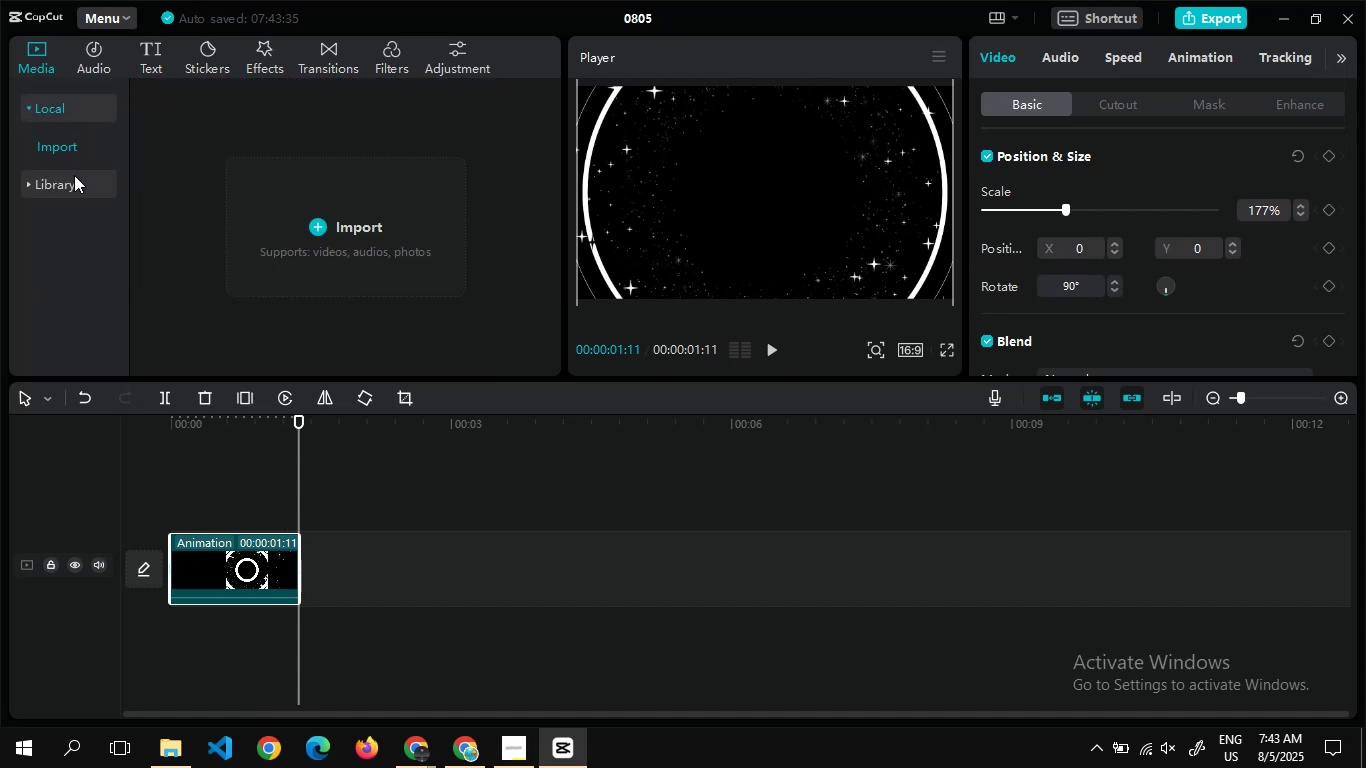 
left_click([74, 175])
 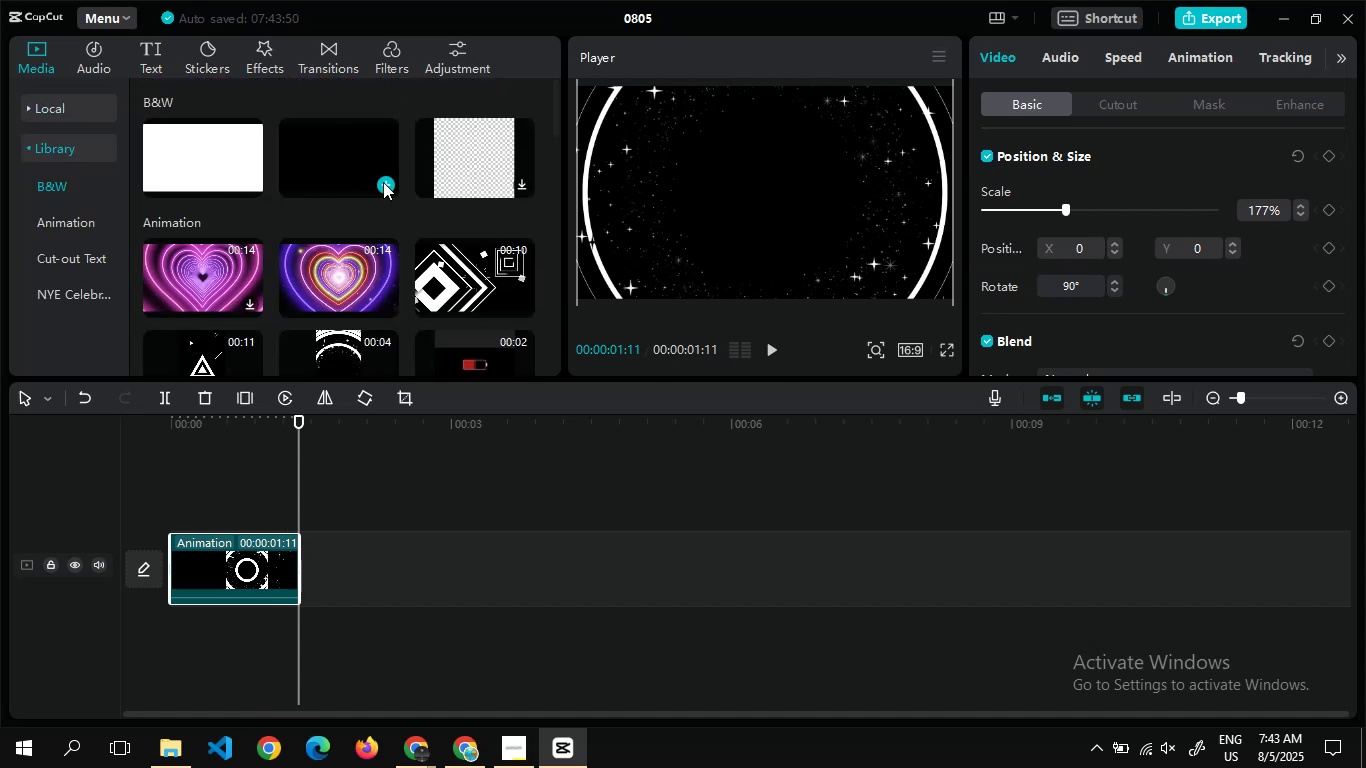 
left_click([383, 182])
 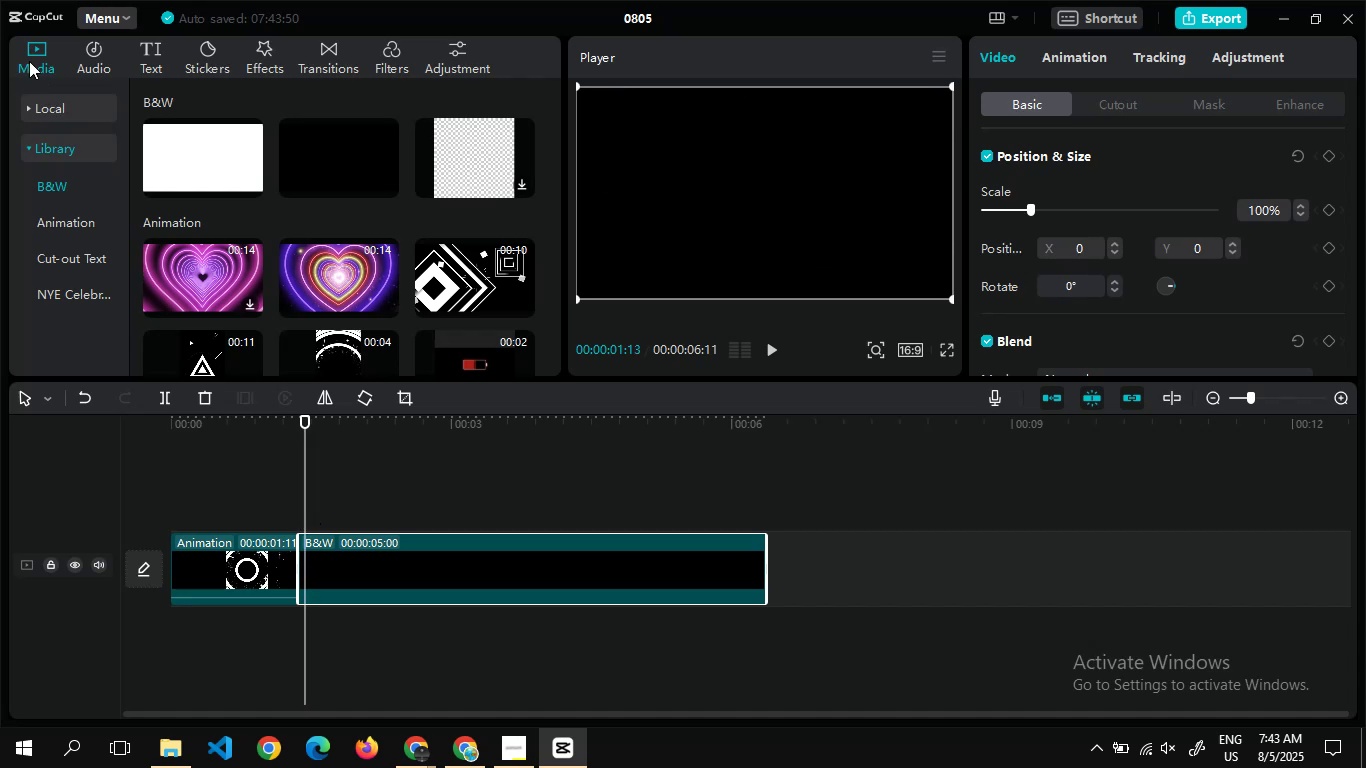 
wait(12.4)
 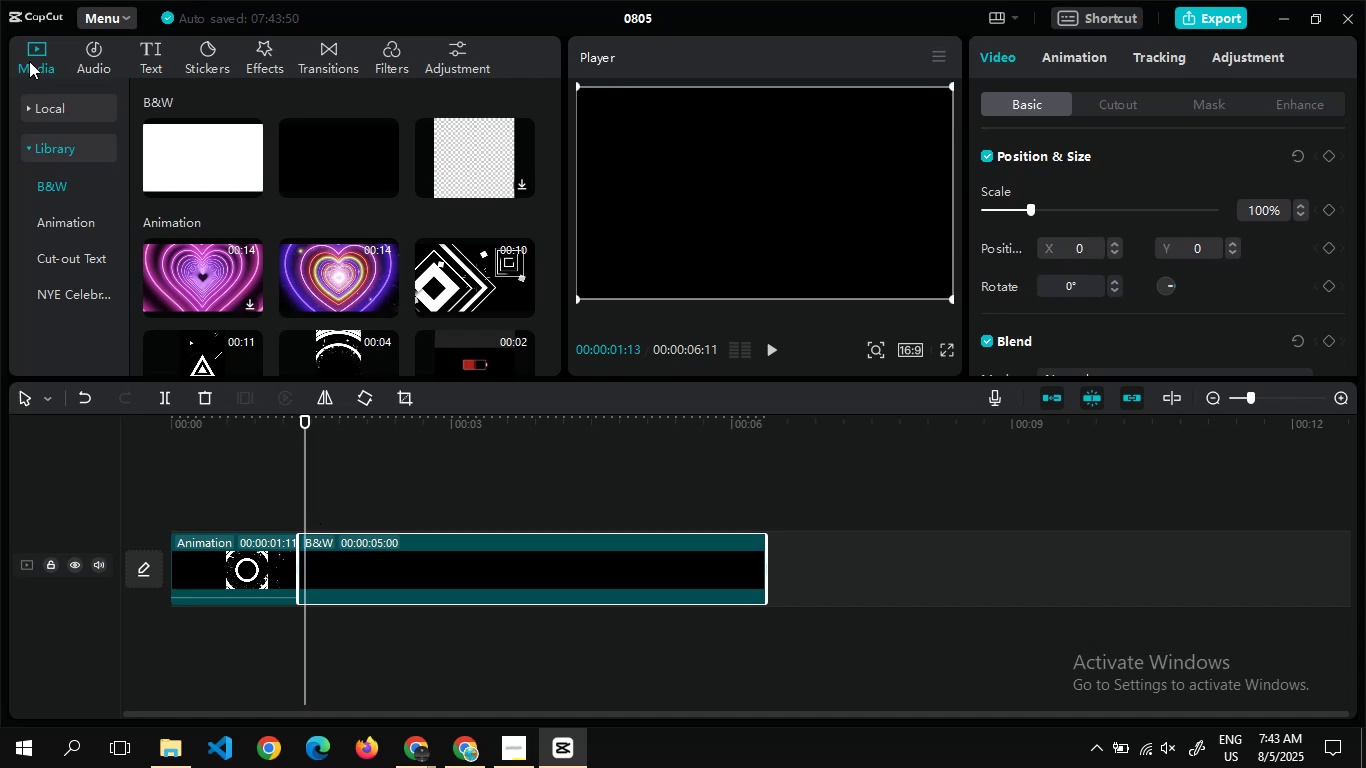 
left_click([31, 58])
 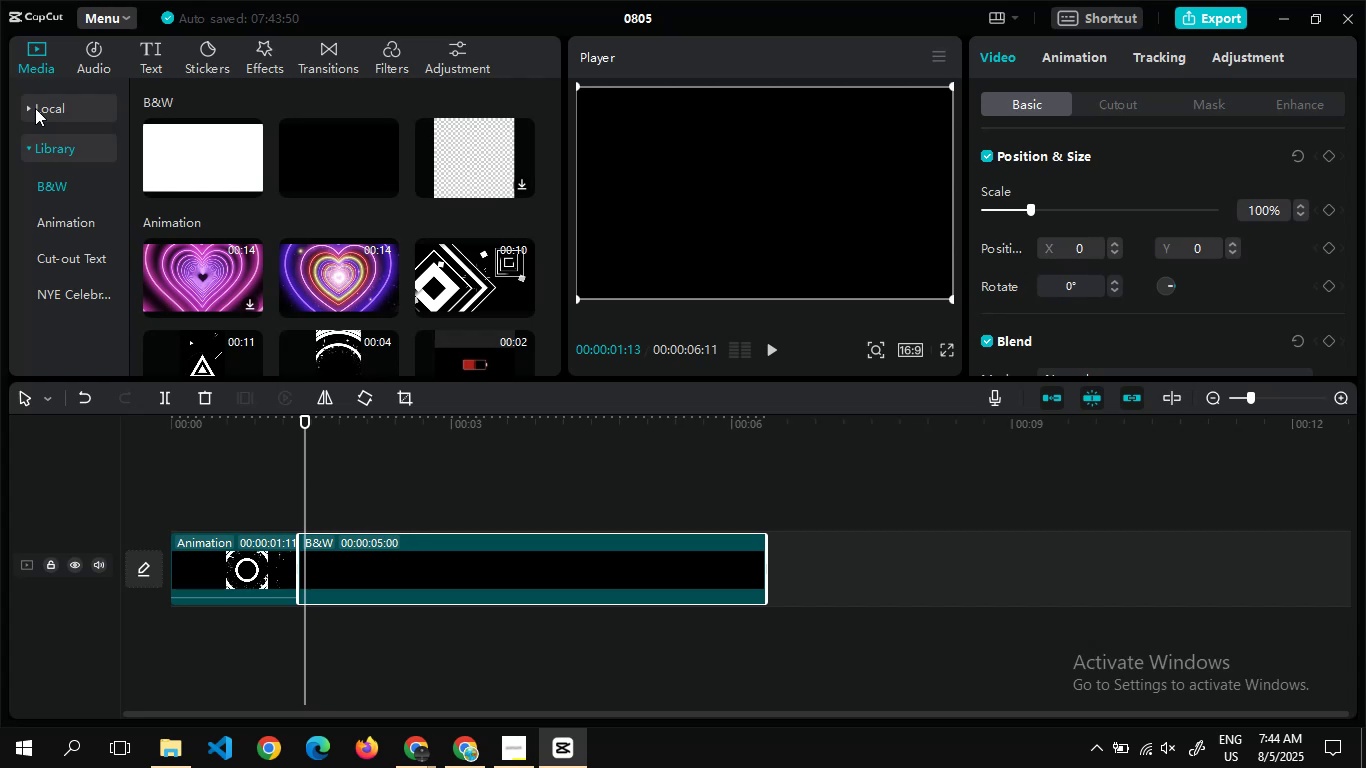 
left_click([35, 108])
 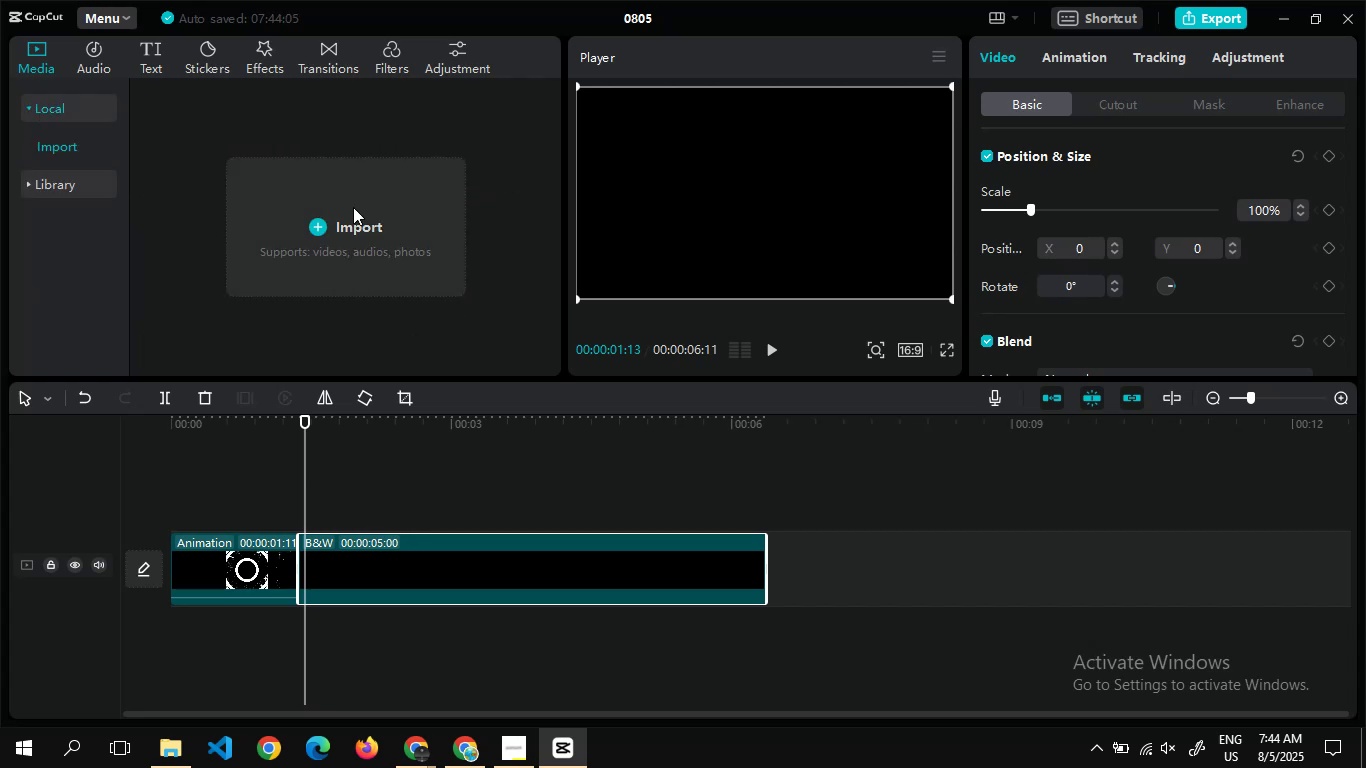 
left_click([353, 207])
 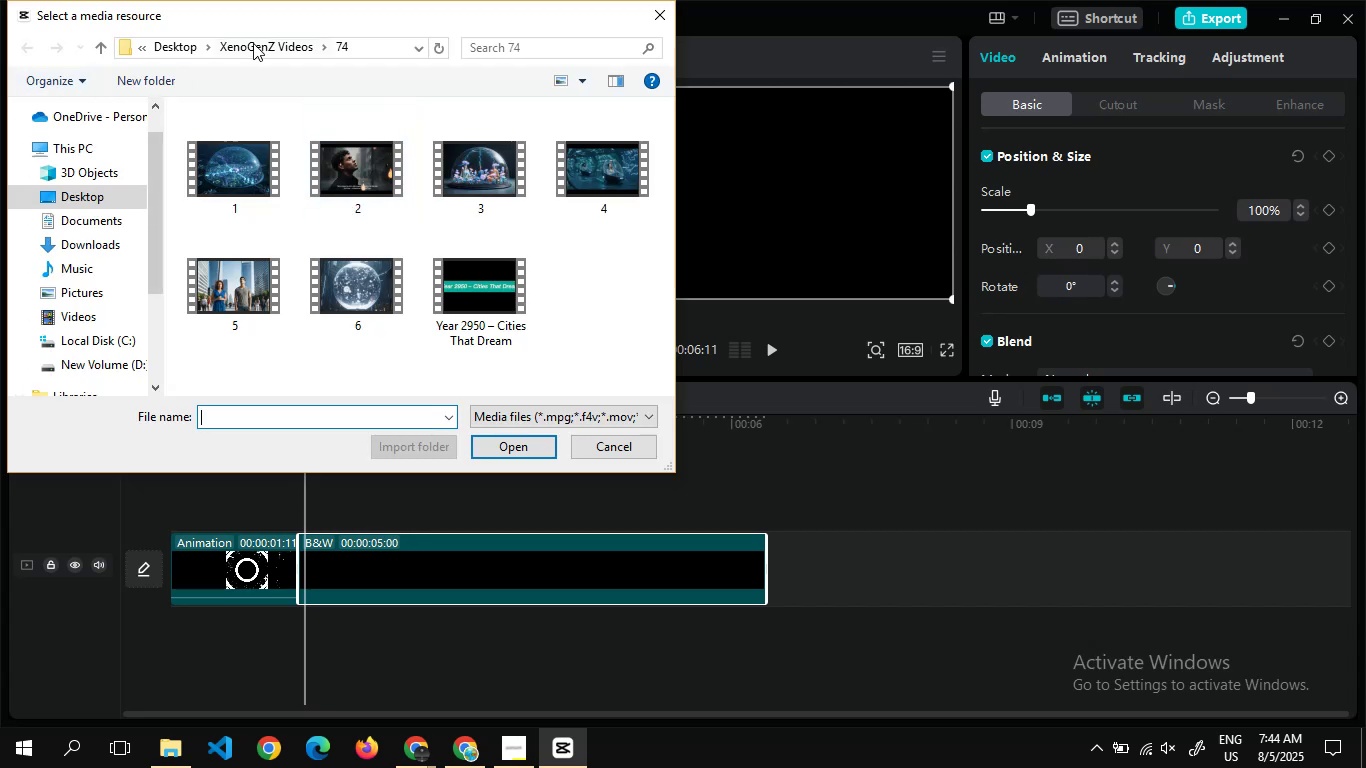 
double_click([268, 43])
 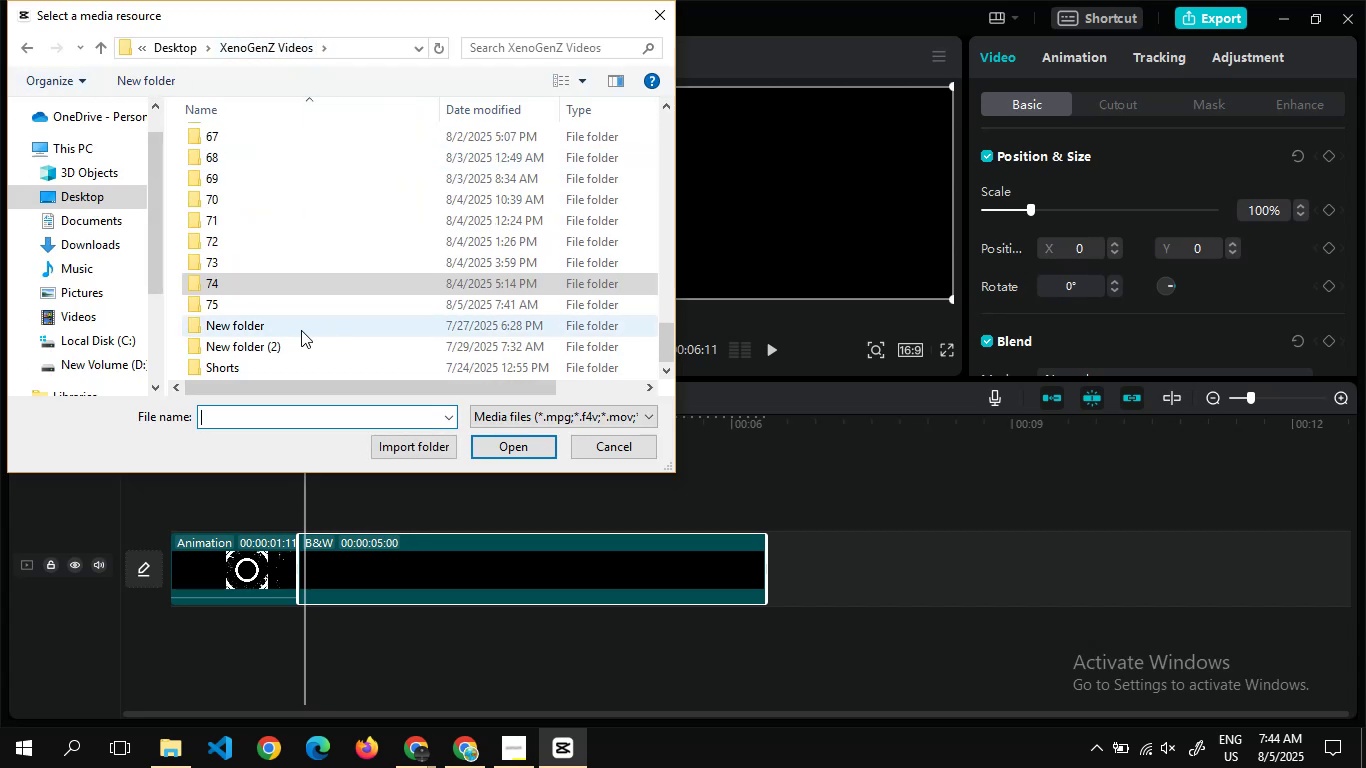 
wait(5.26)
 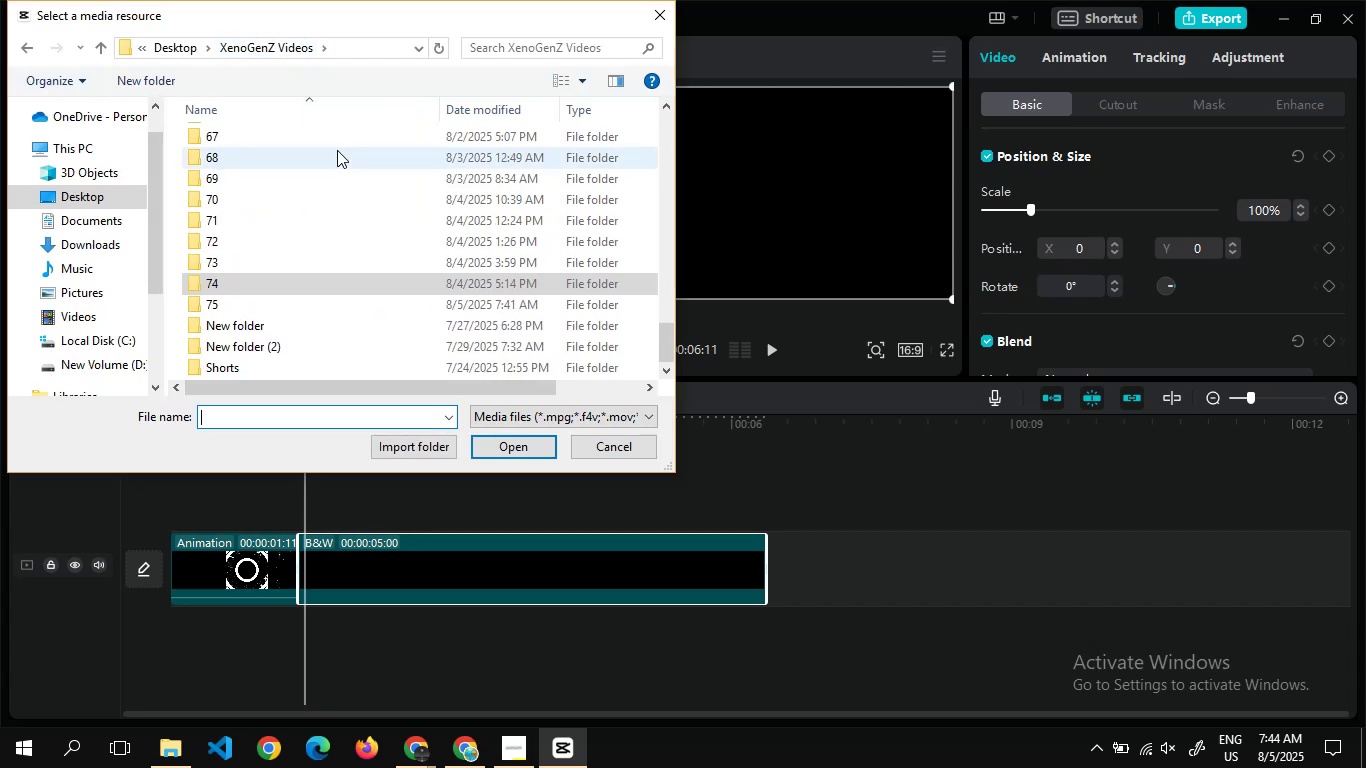 
double_click([252, 309])
 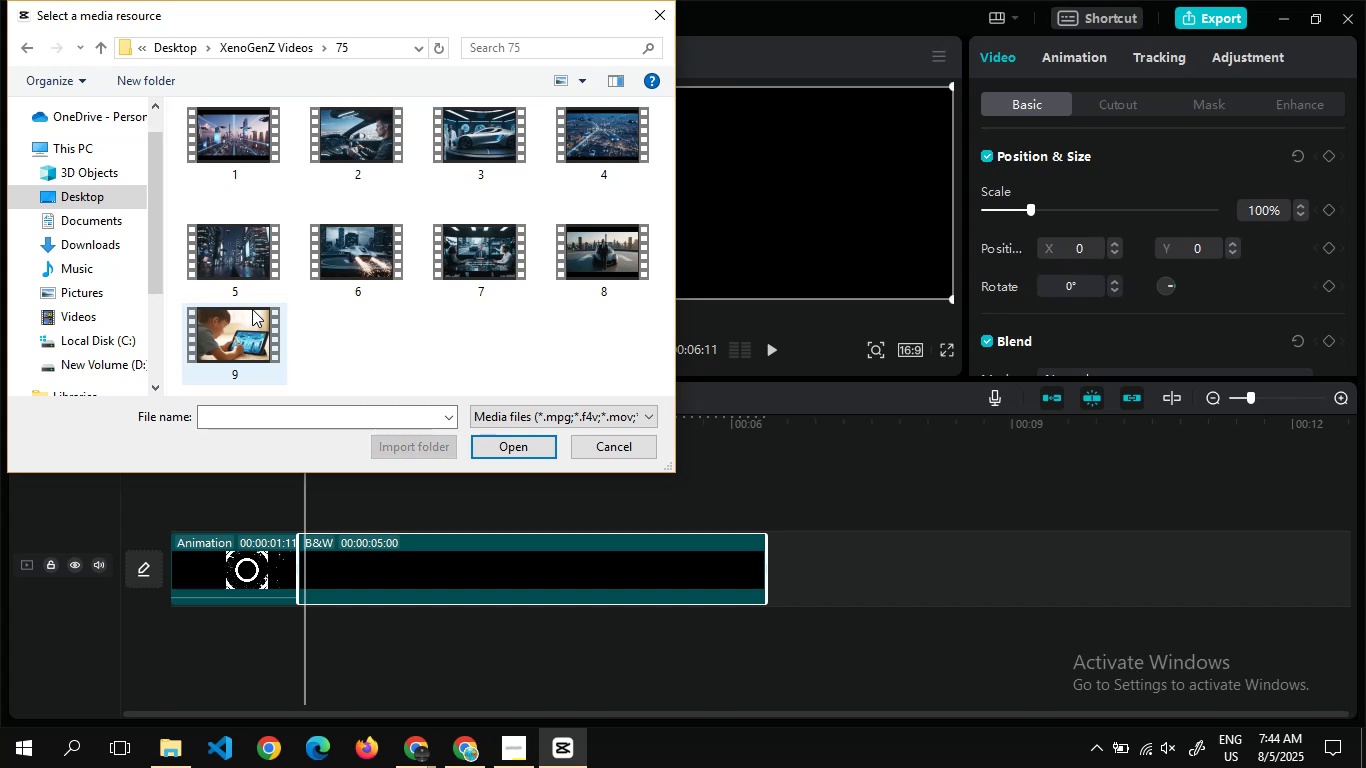 
left_click_drag(start_coordinate=[252, 309], to_coordinate=[324, 263])
 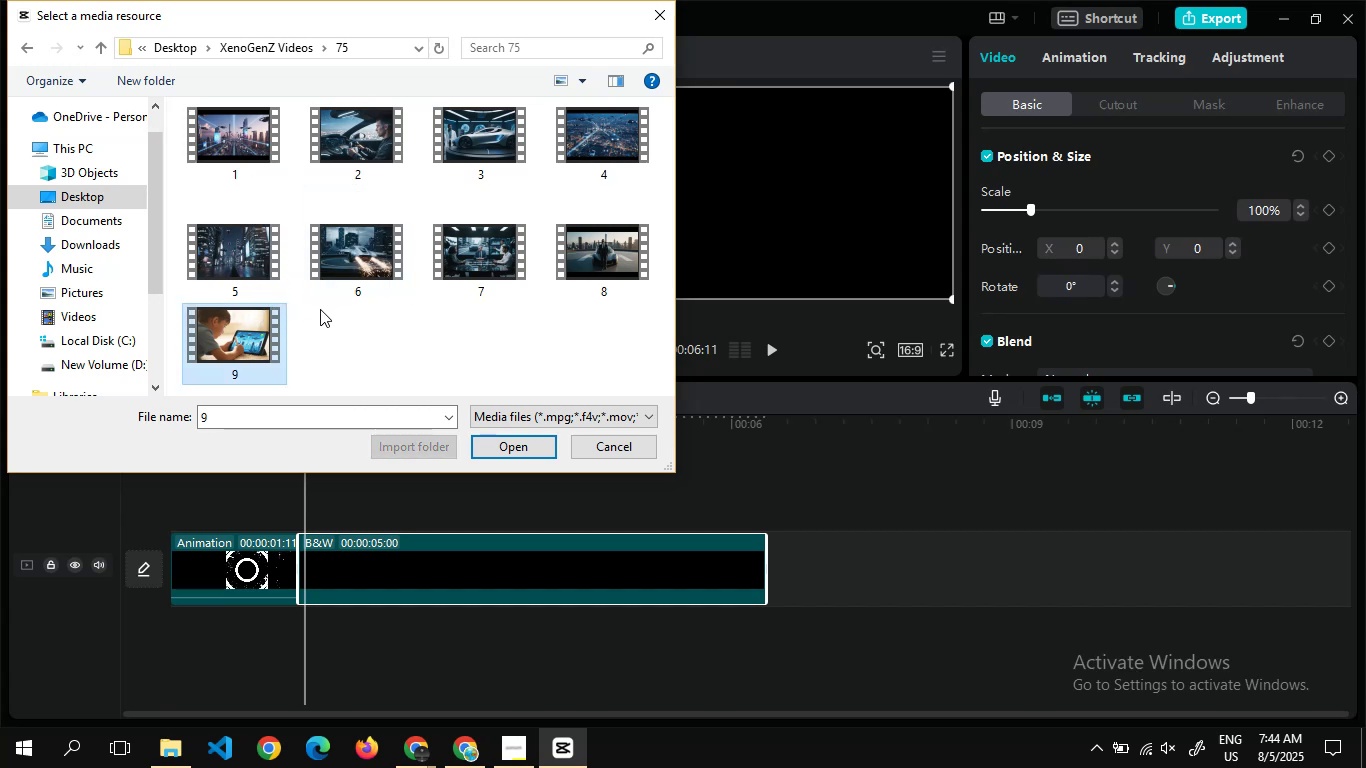 
key(Control+A)
 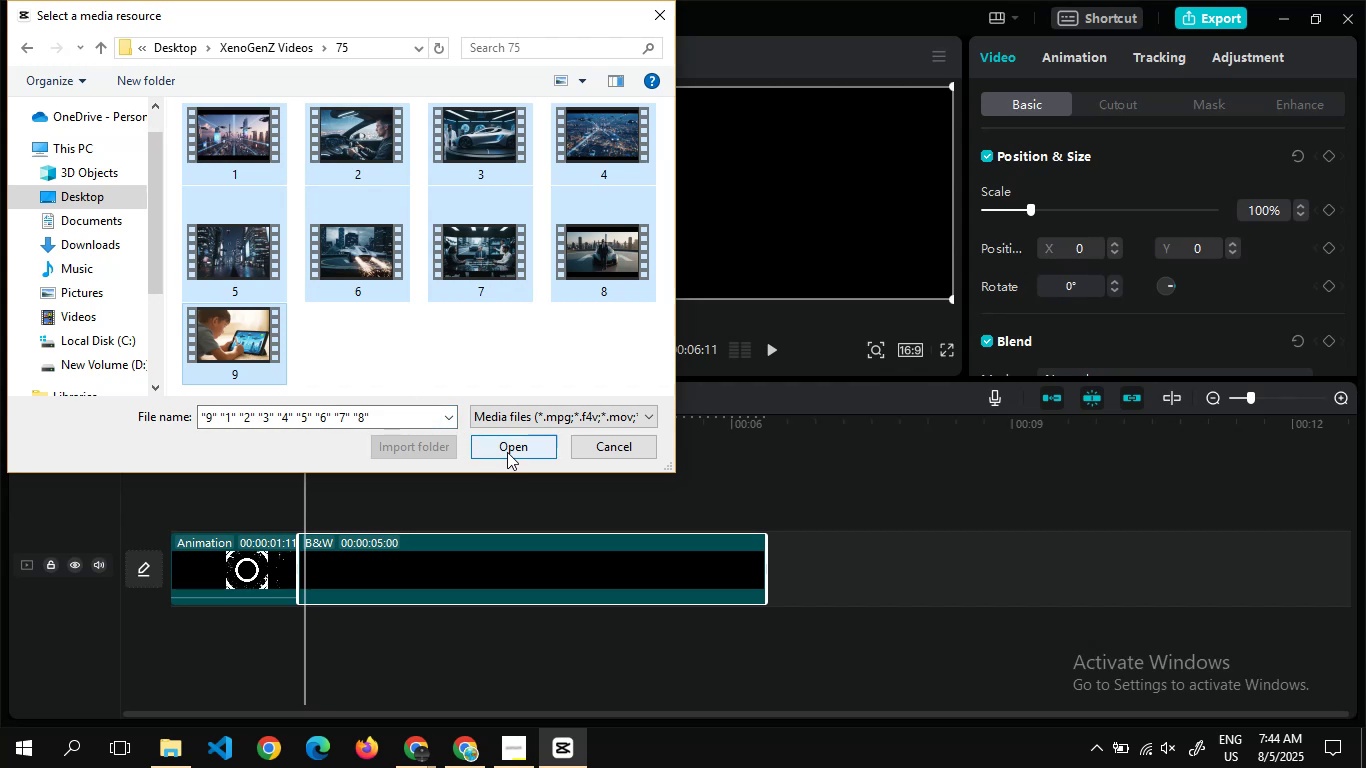 
left_click([507, 452])
 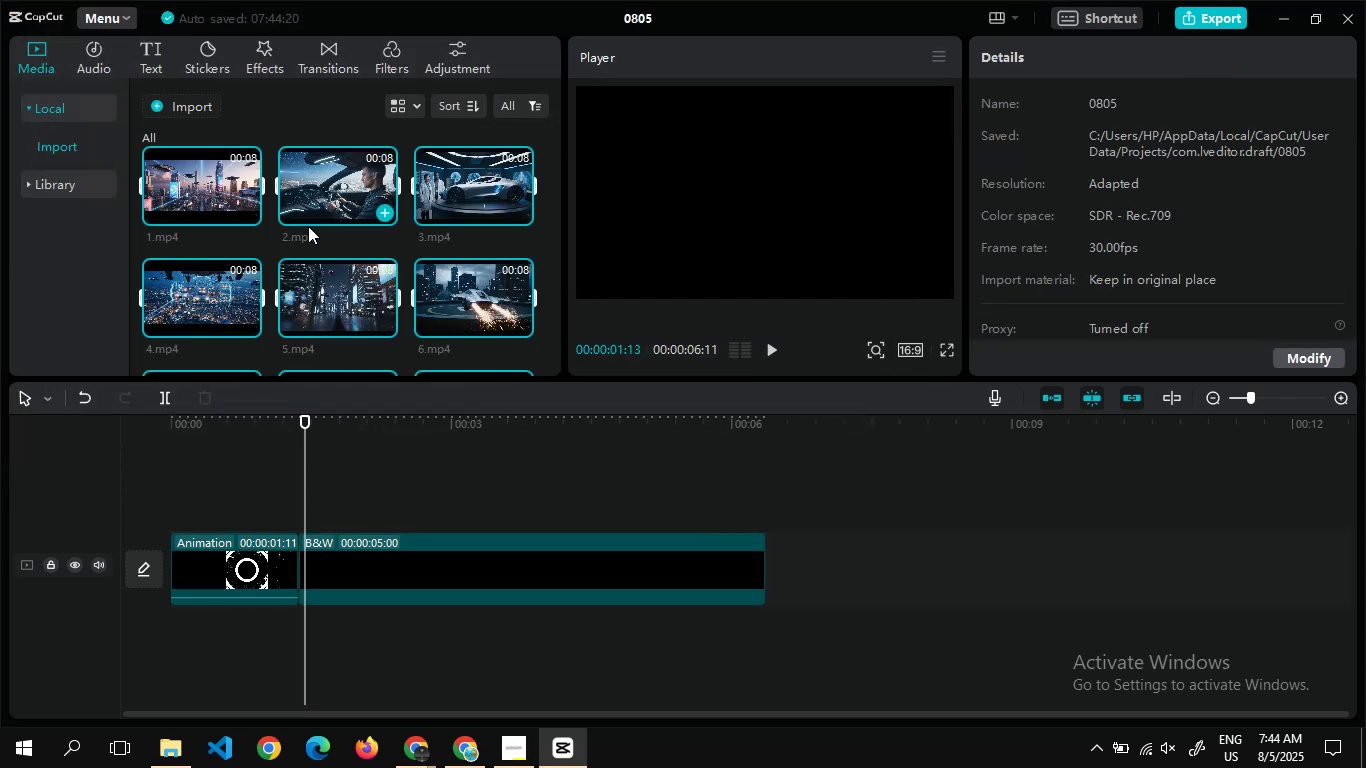 
left_click([272, 241])
 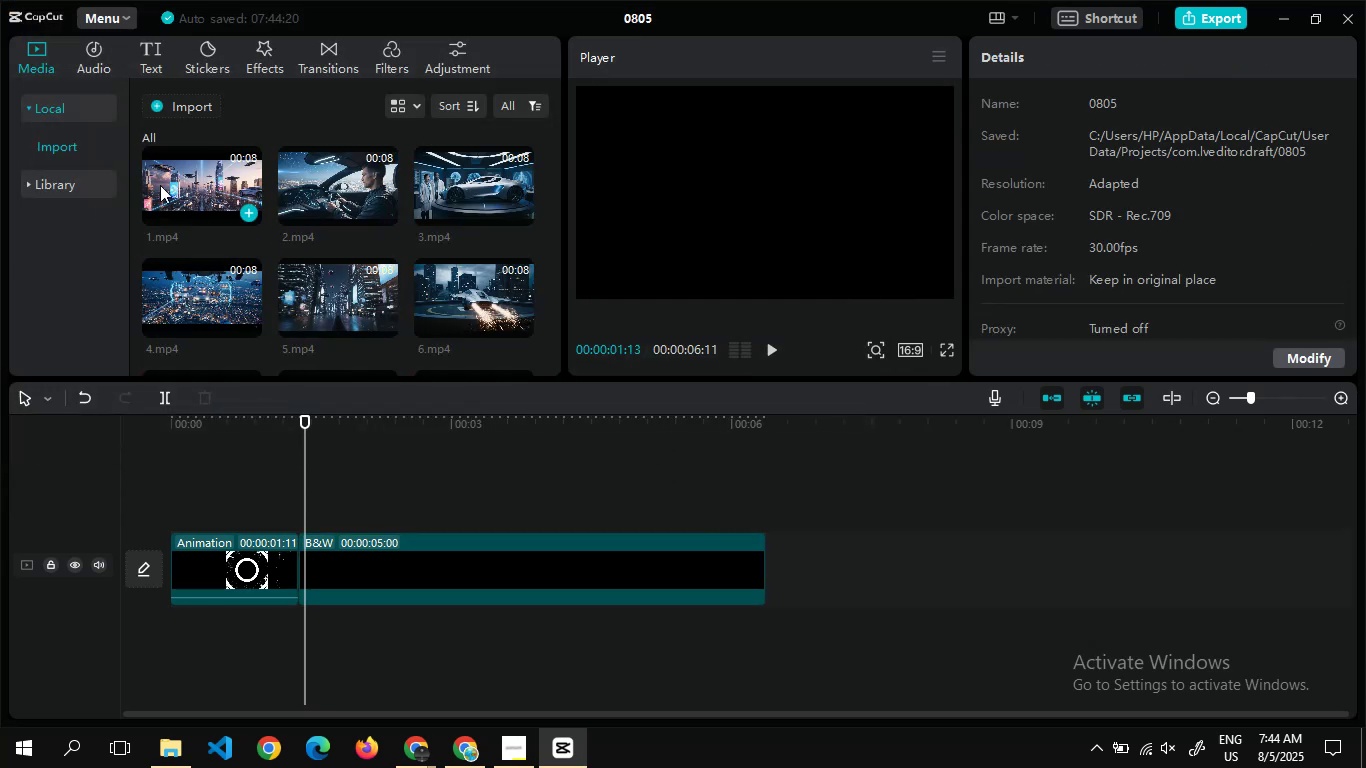 
left_click_drag(start_coordinate=[160, 185], to_coordinate=[240, 285])
 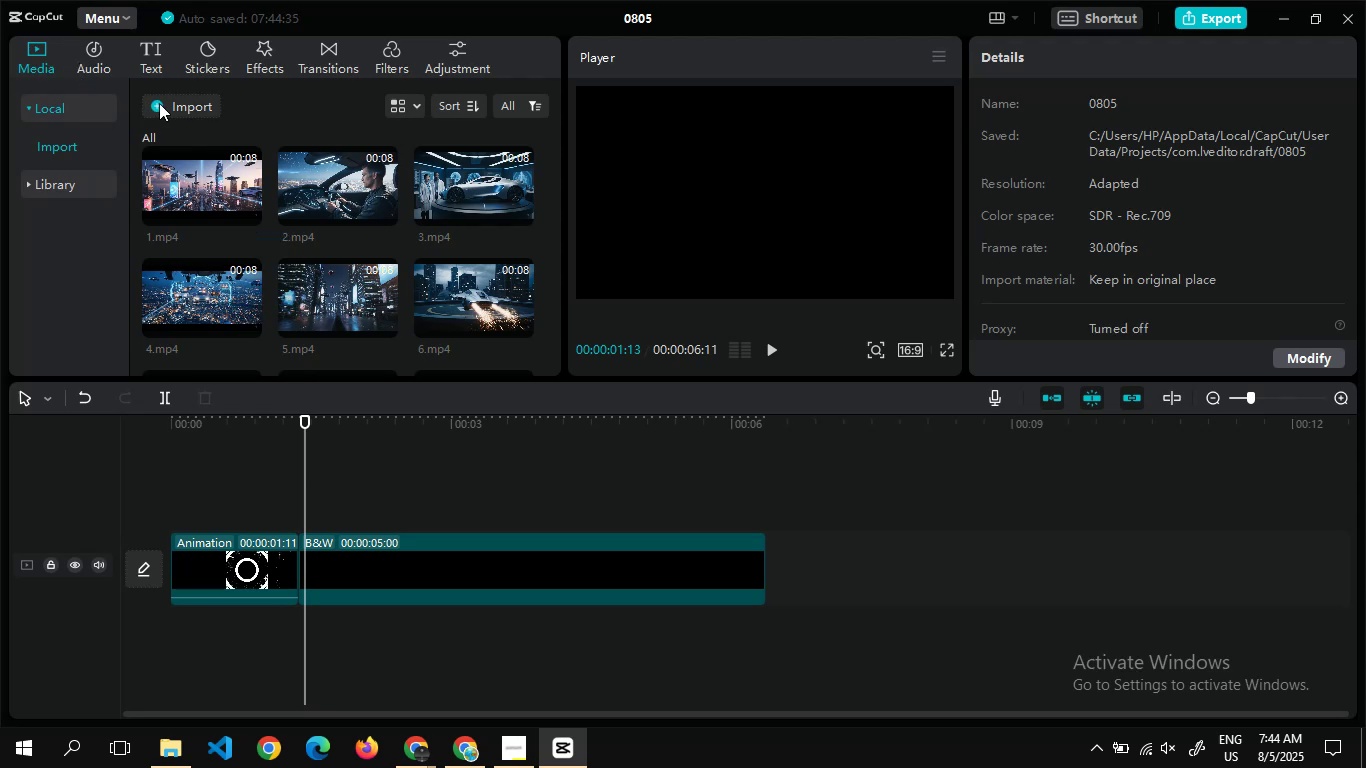 
left_click([178, 106])
 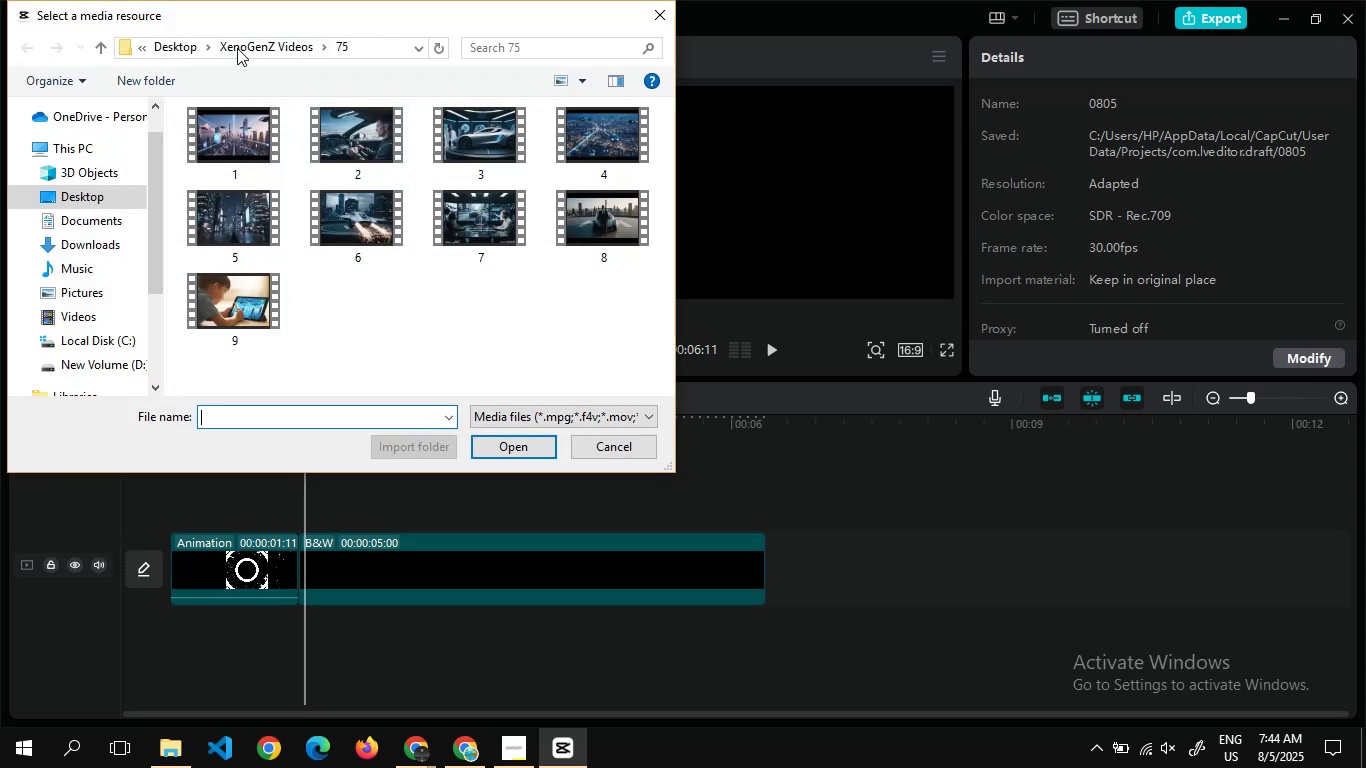 
left_click([173, 53])
 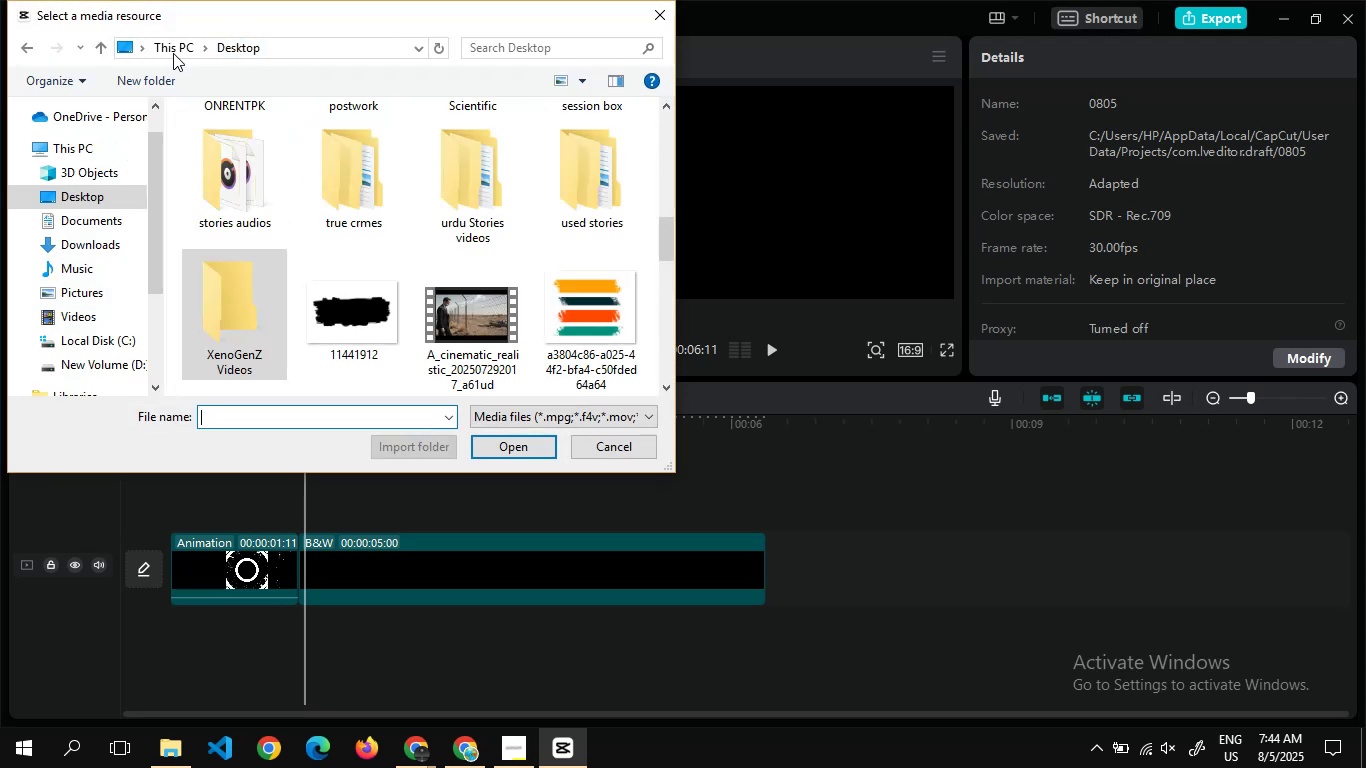 
mouse_move([378, 191])
 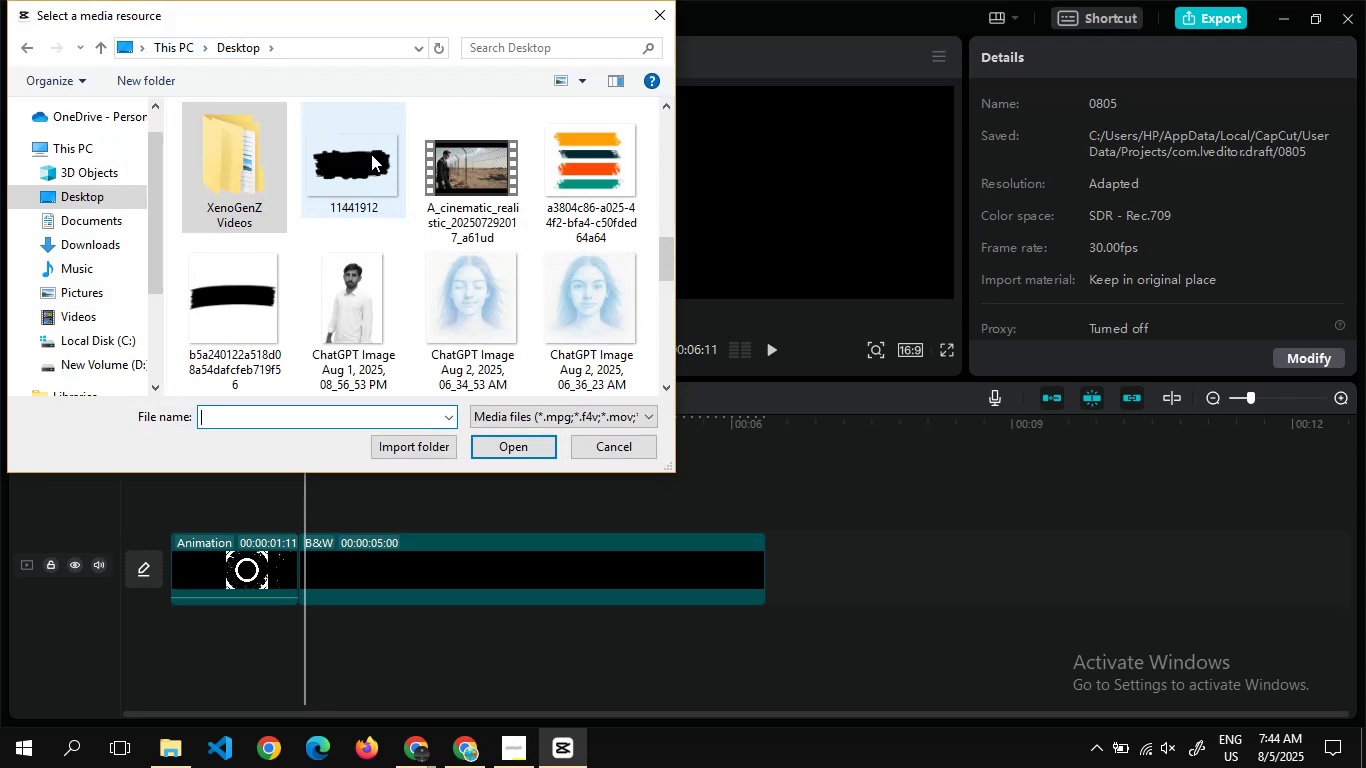 
left_click([371, 154])
 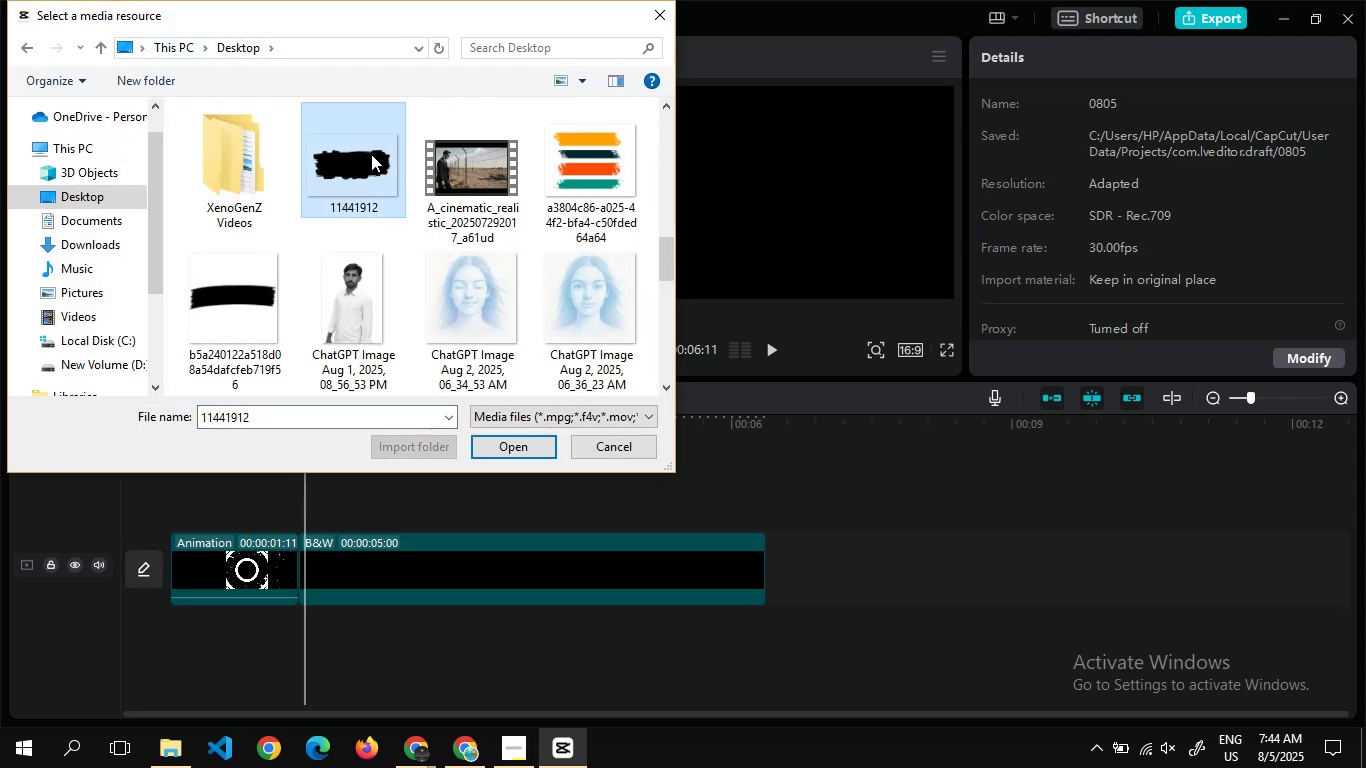 
hold_key(key=ControlLeft, duration=1.5)
left_click([540, 190])
 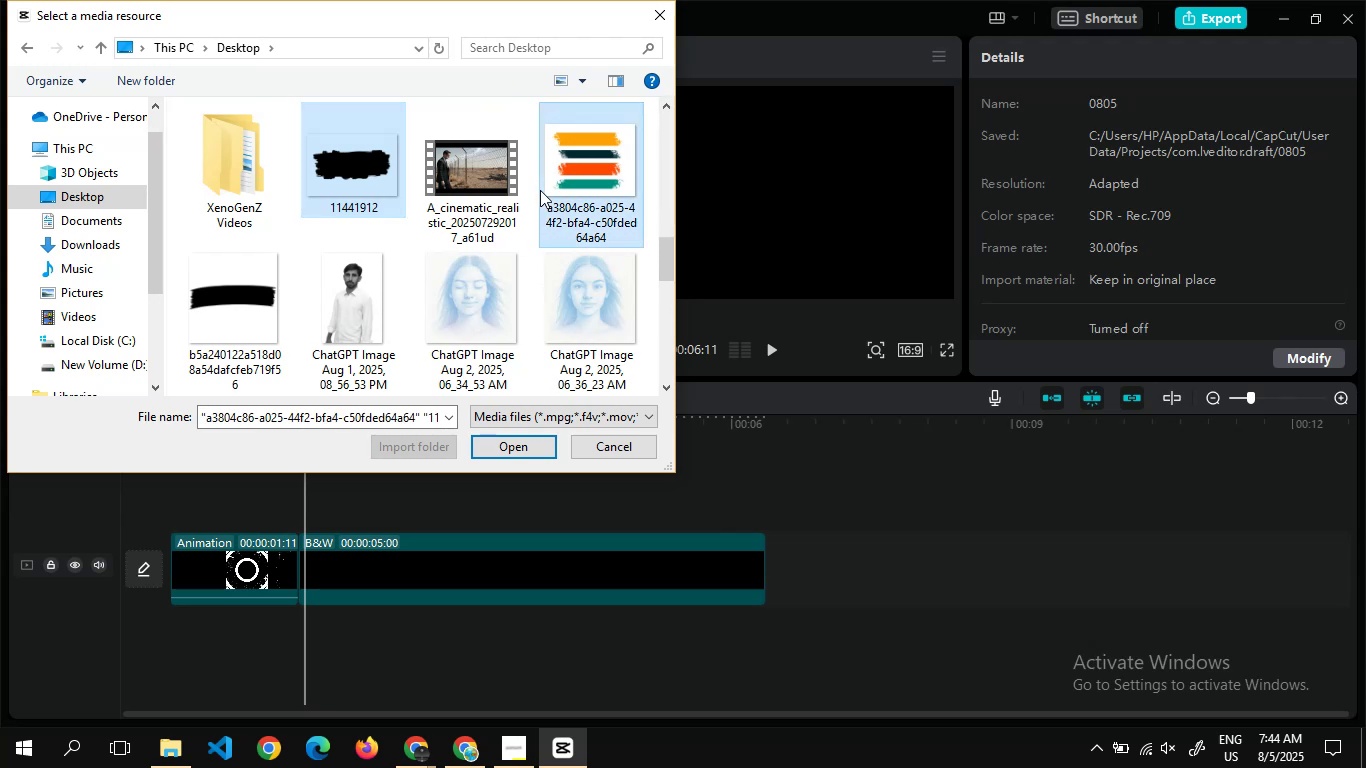 
hold_key(key=ControlLeft, duration=1.02)
left_click([274, 303])
 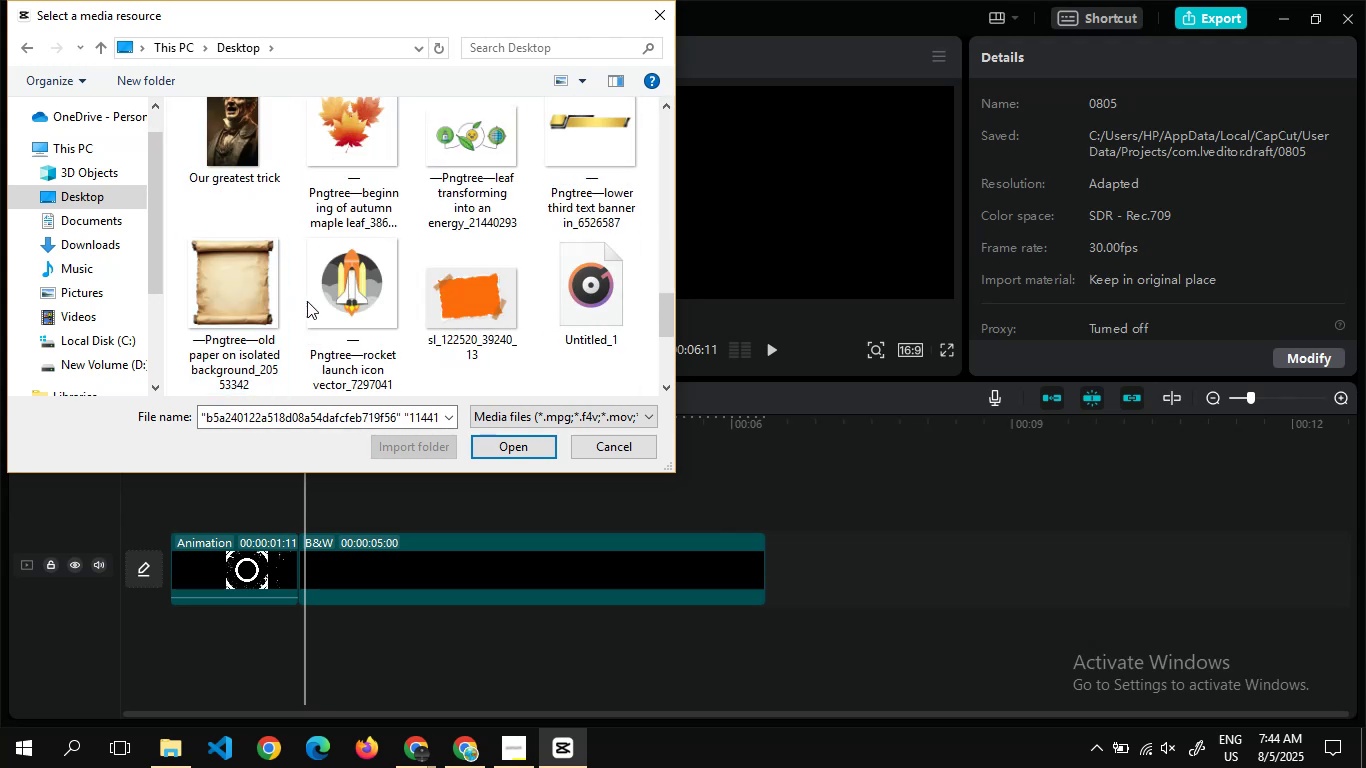 
hold_key(key=ControlLeft, duration=1.5)
left_click([538, 145])
 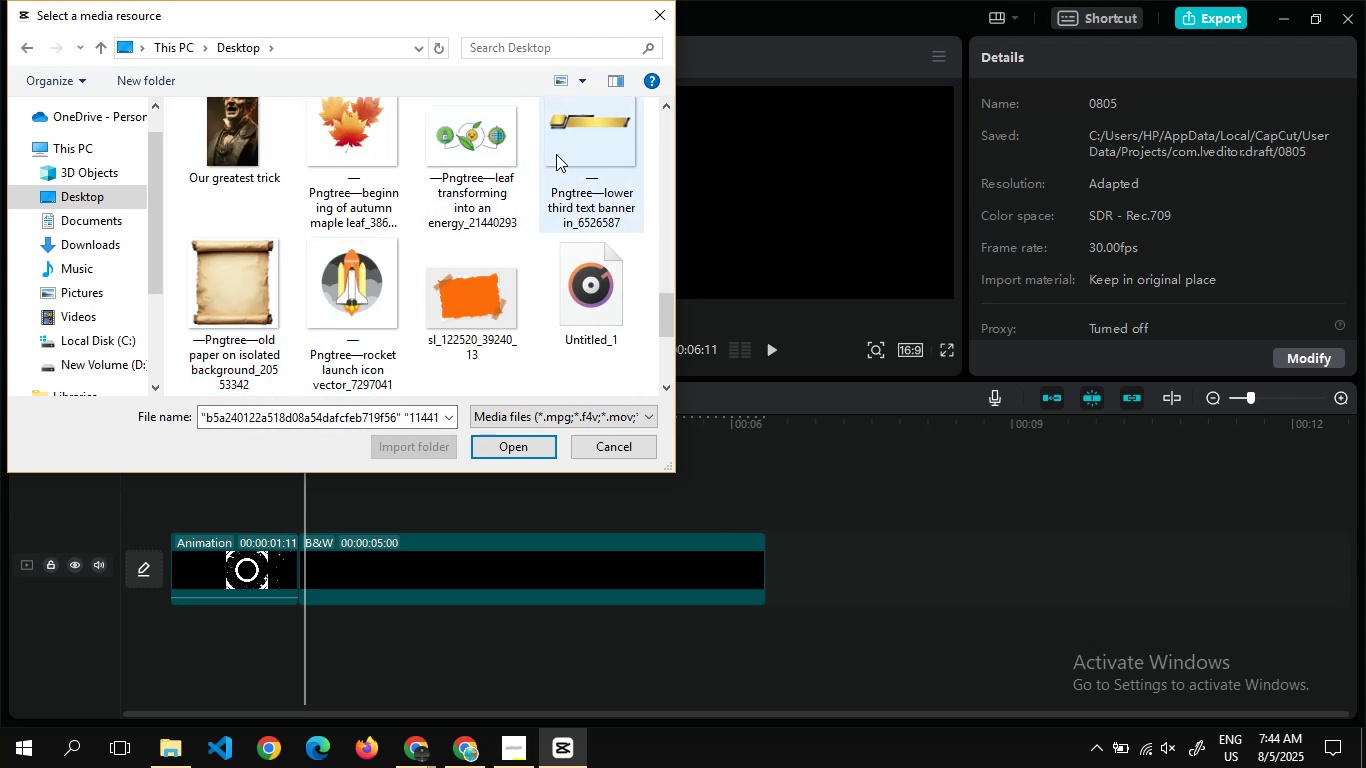 
hold_key(key=ControlLeft, duration=1.52)
left_click([556, 154])
 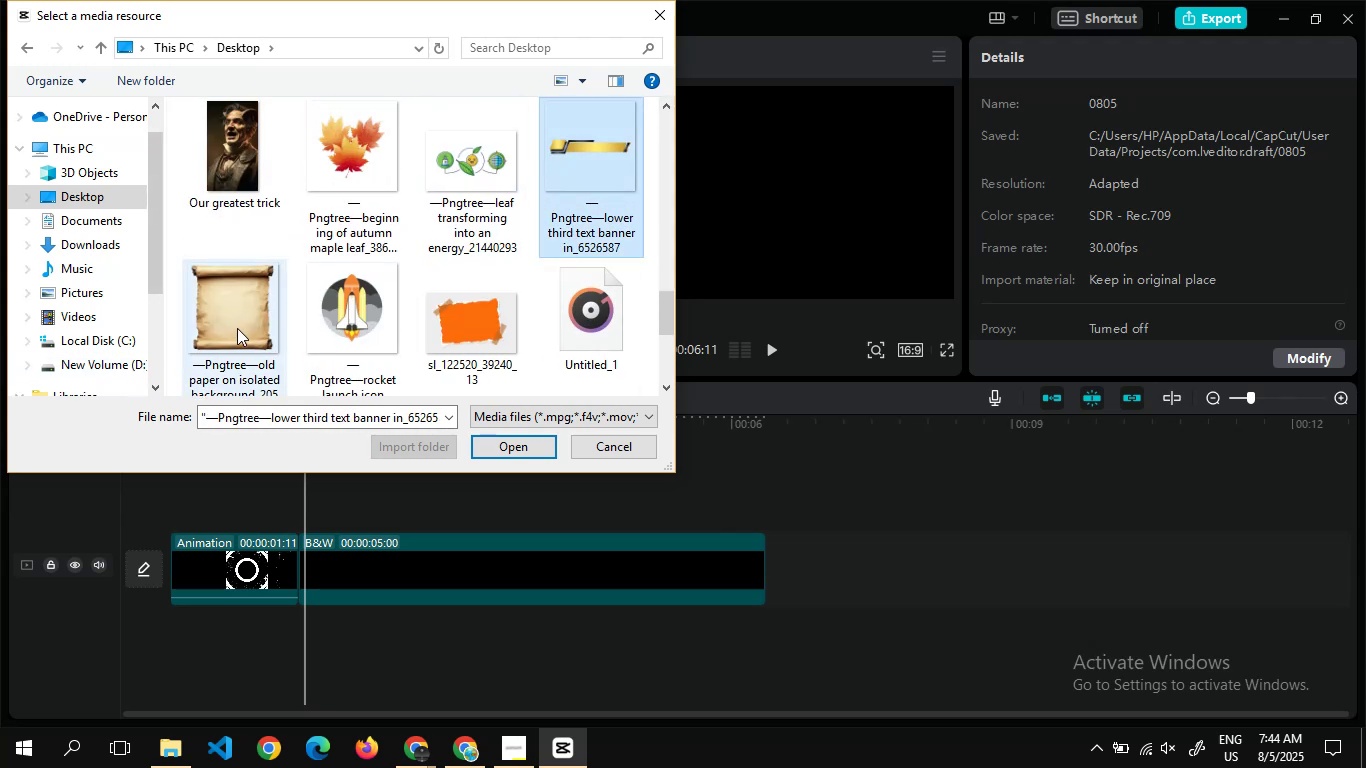 
left_click([237, 328])
 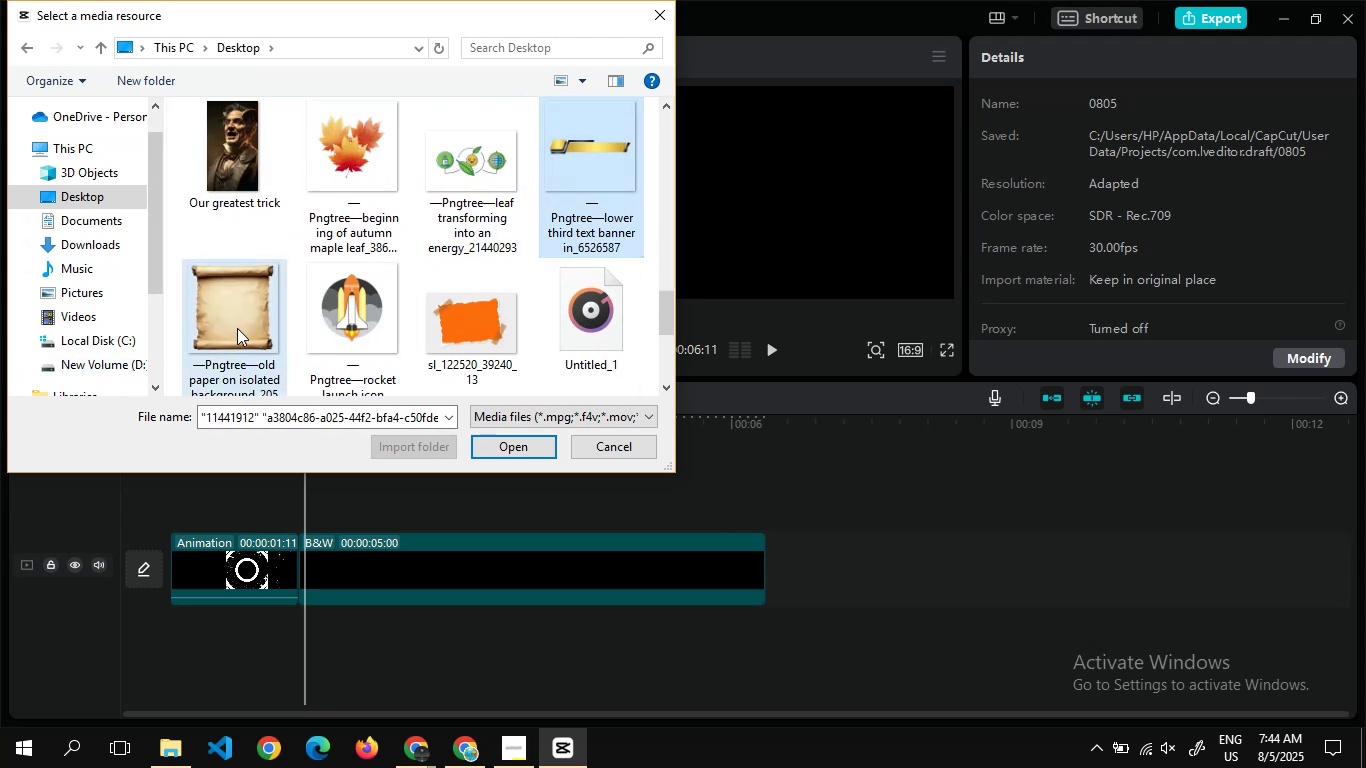 
hold_key(key=ControlLeft, duration=1.1)
left_click([456, 295])
 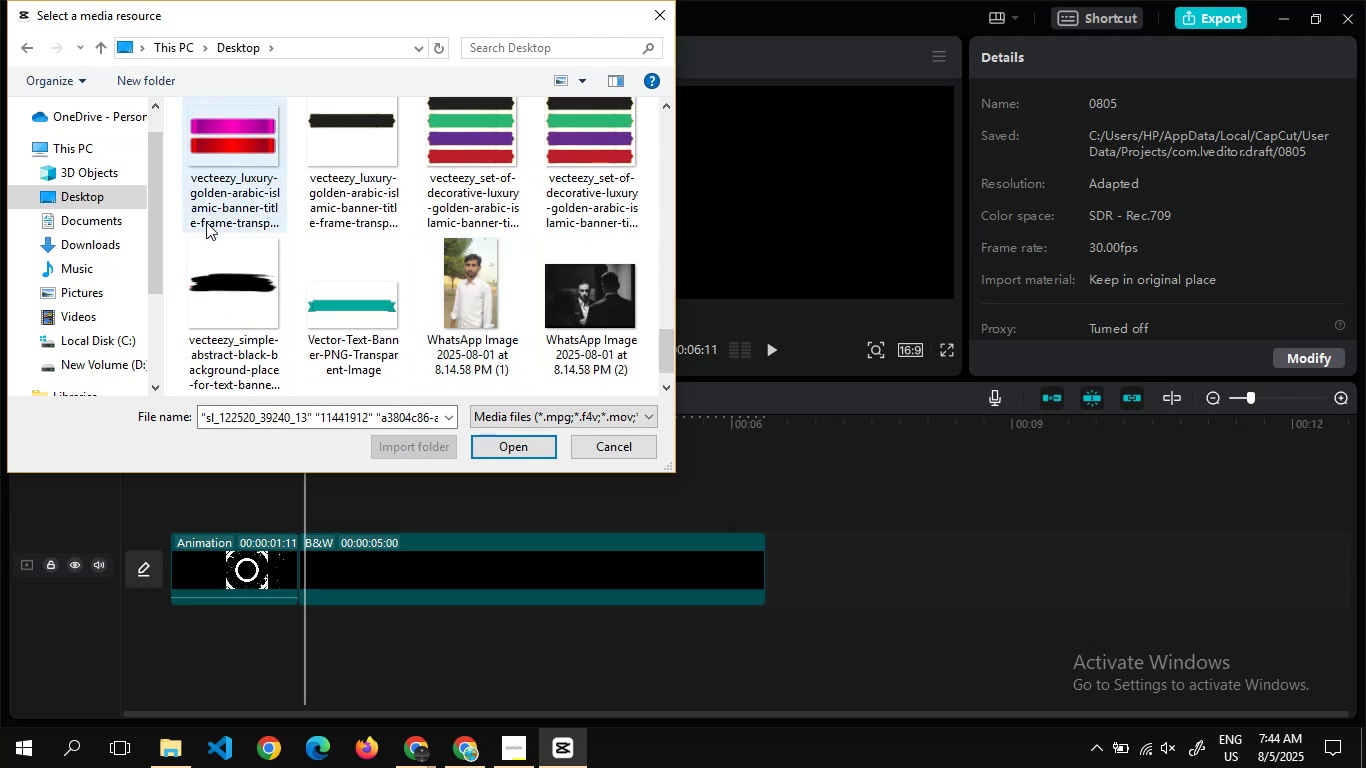 
hold_key(key=ControlLeft, duration=1.5)
left_click([227, 154])
 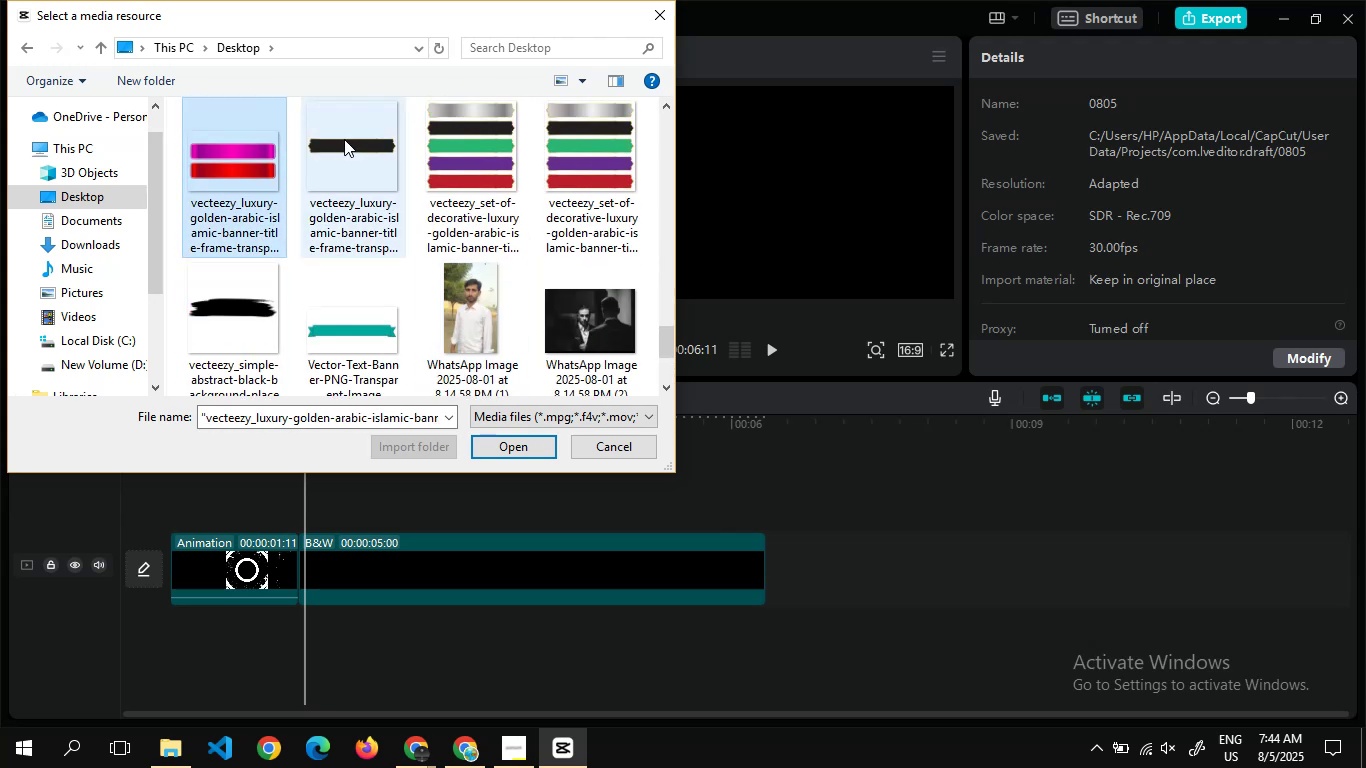 
left_click([344, 139])
 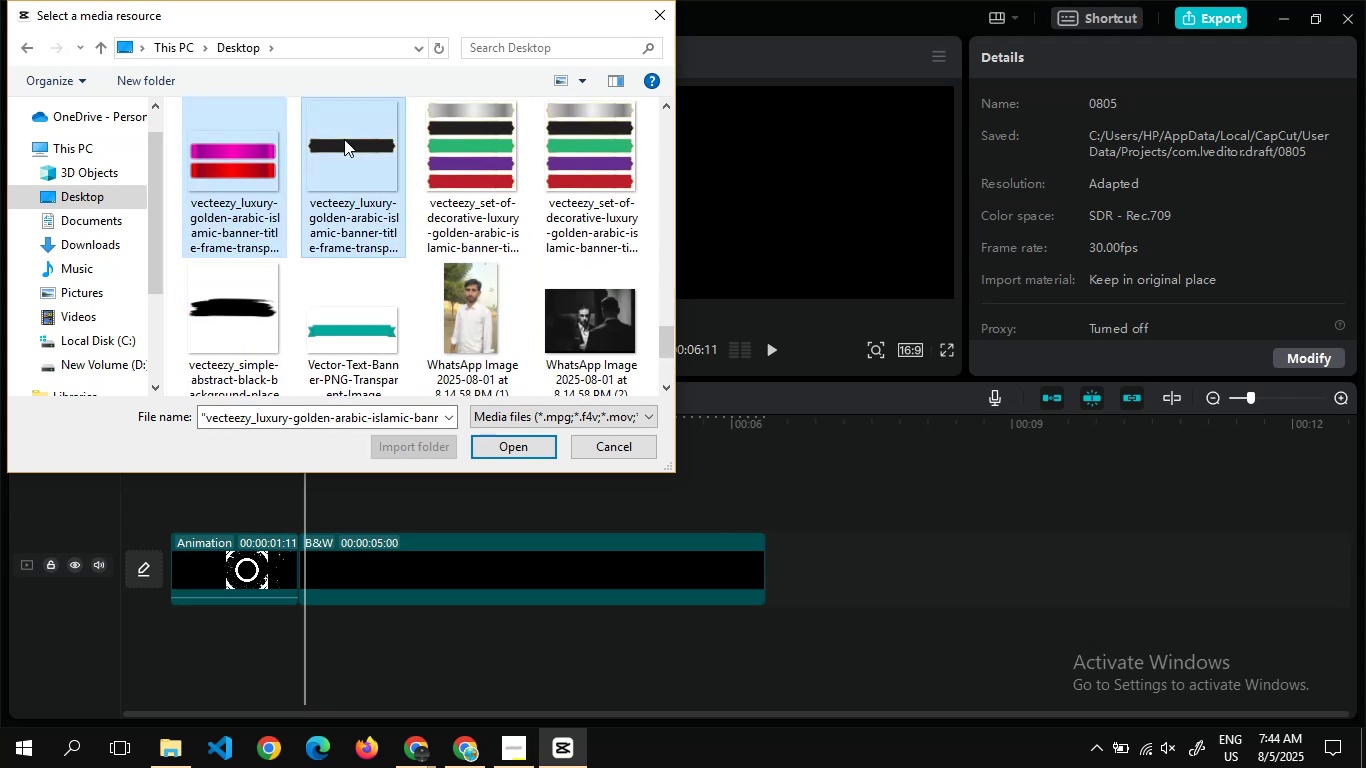 
hold_key(key=ControlLeft, duration=1.52)
left_click([491, 136])
 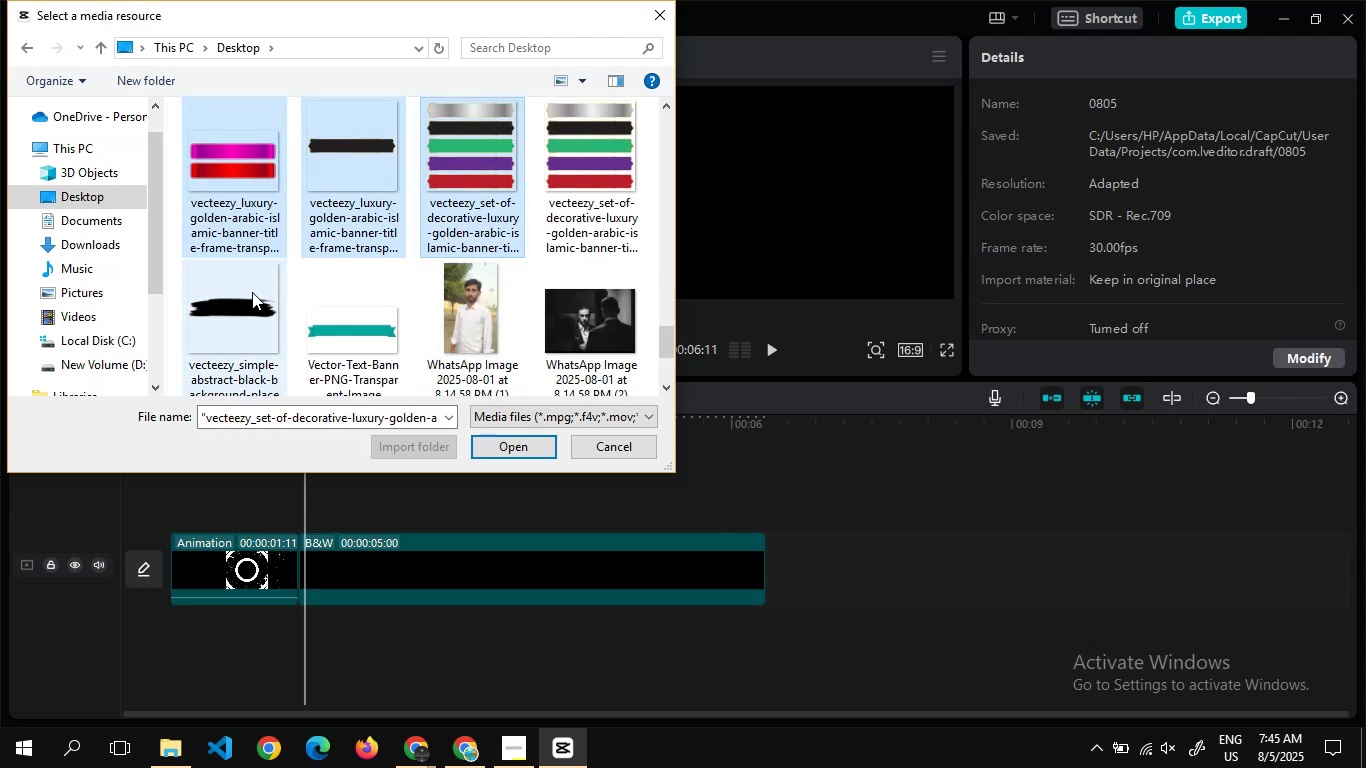 
hold_key(key=ControlLeft, duration=1.15)
left_click([247, 299])
 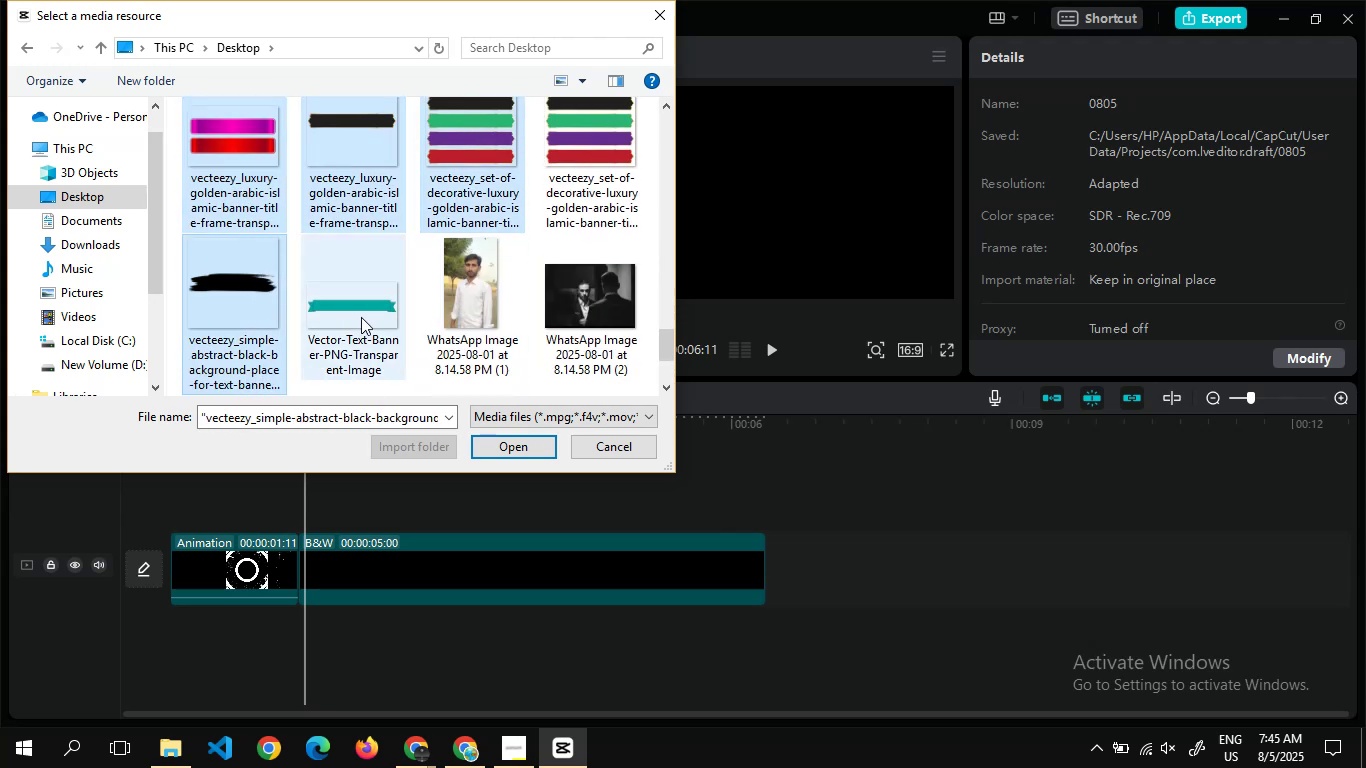 
left_click([361, 317])
 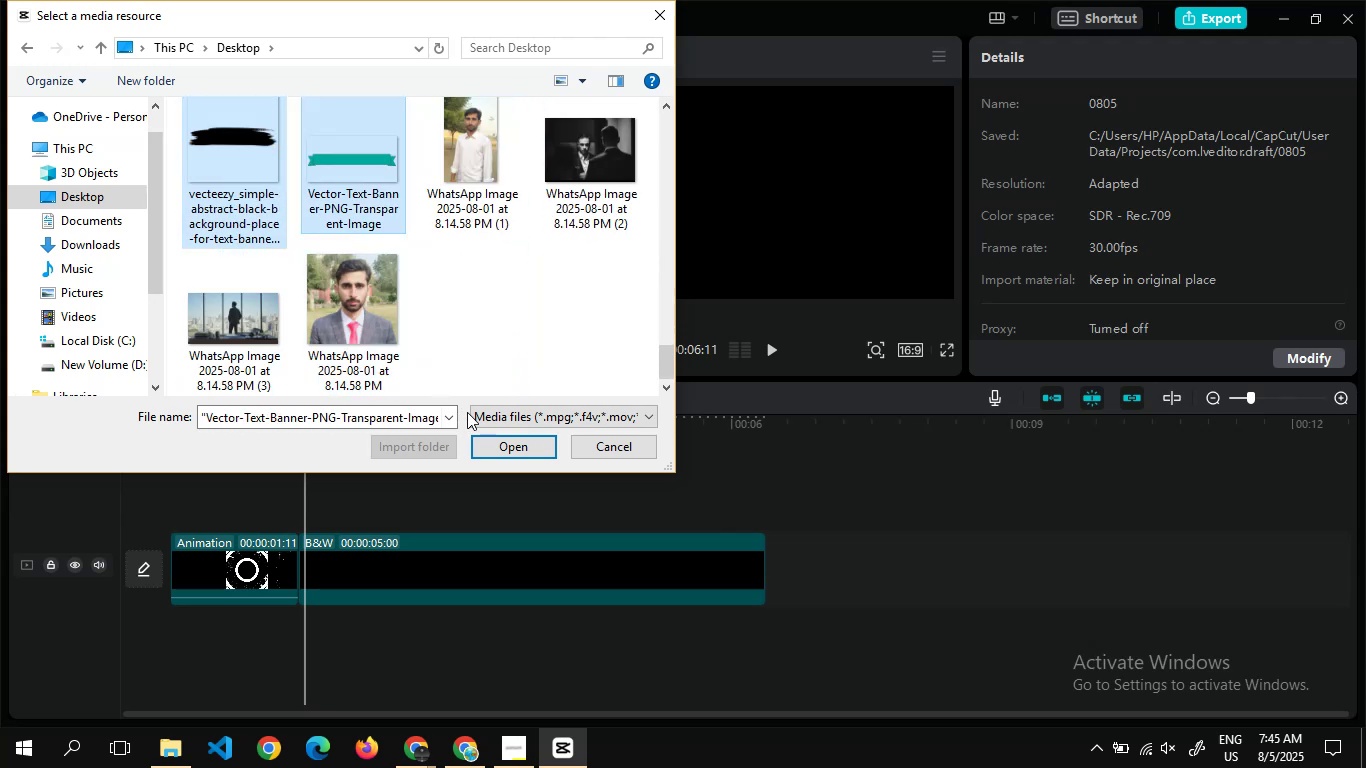 
left_click([499, 449])
 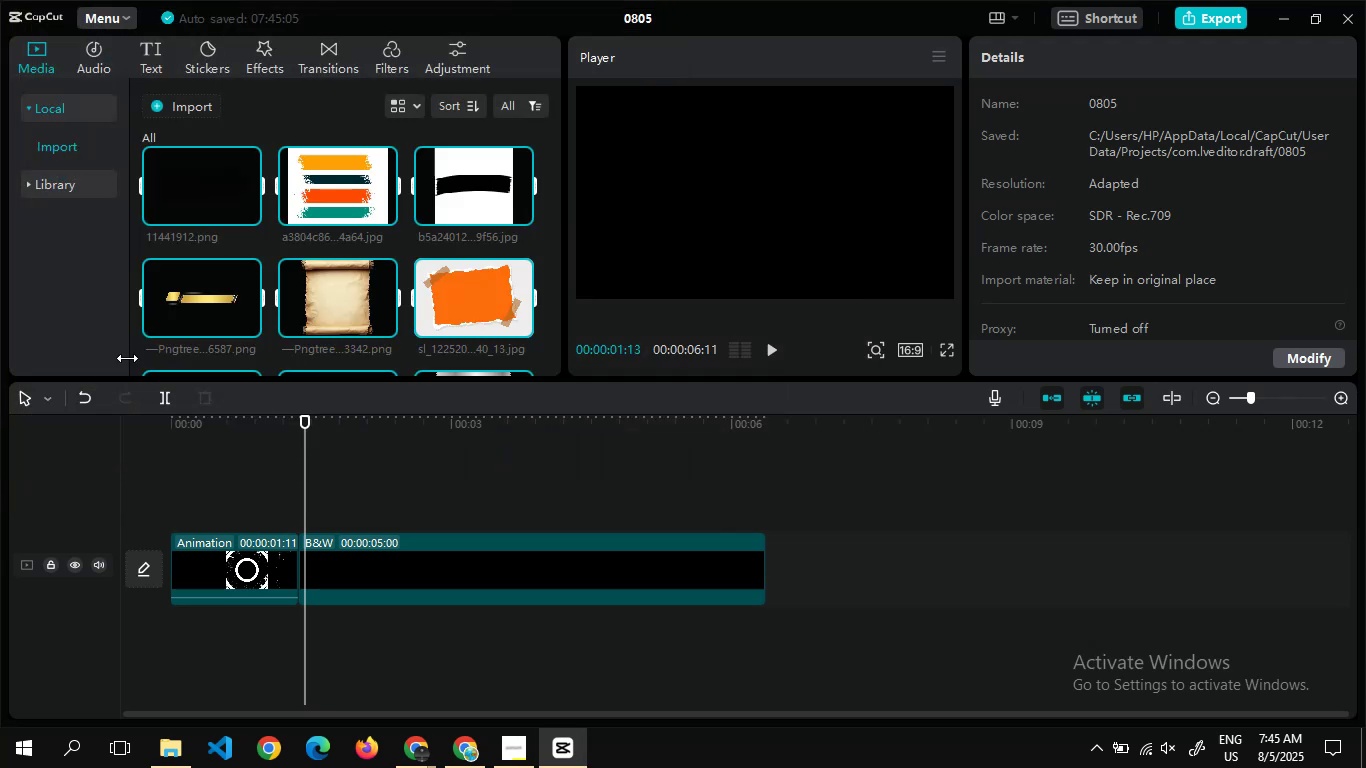 
wait(6.91)
 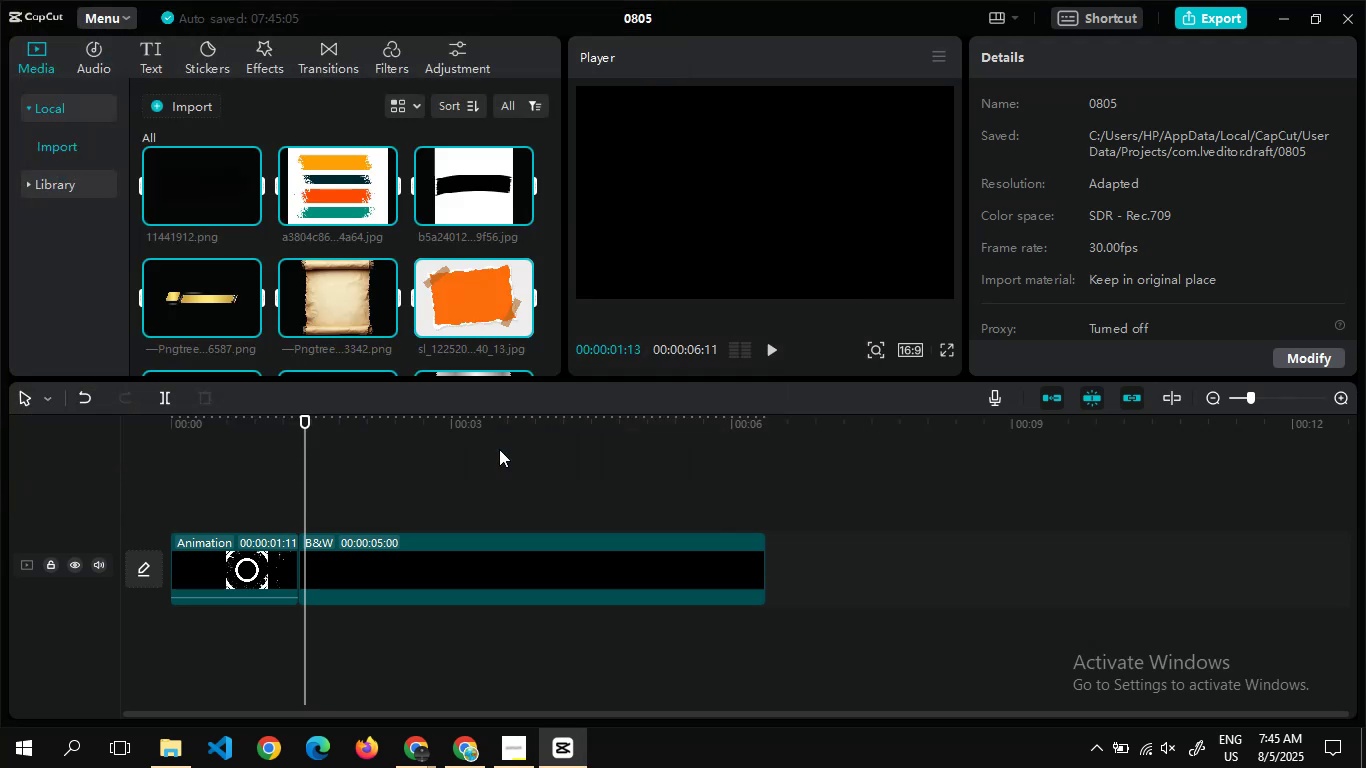 
left_click([266, 242])
 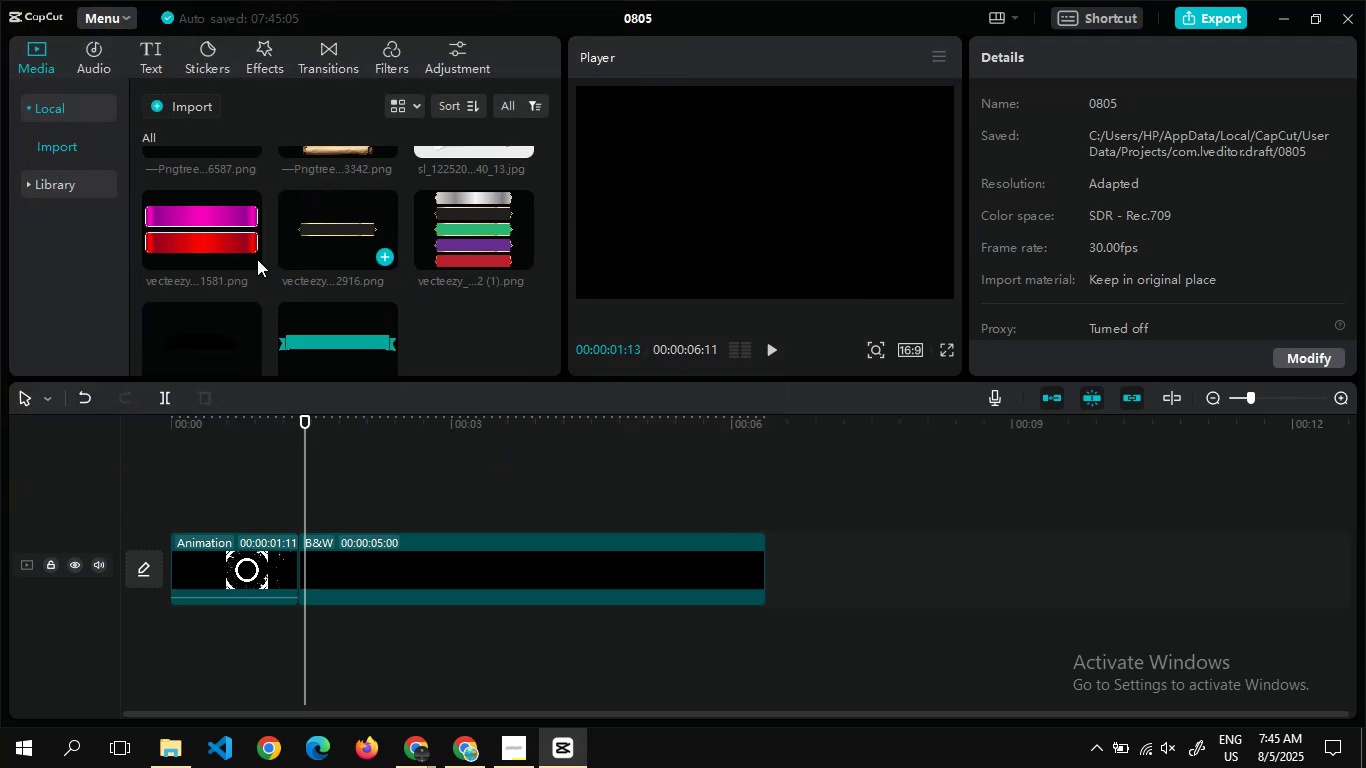 
left_click_drag(start_coordinate=[167, 231], to_coordinate=[299, 499])
 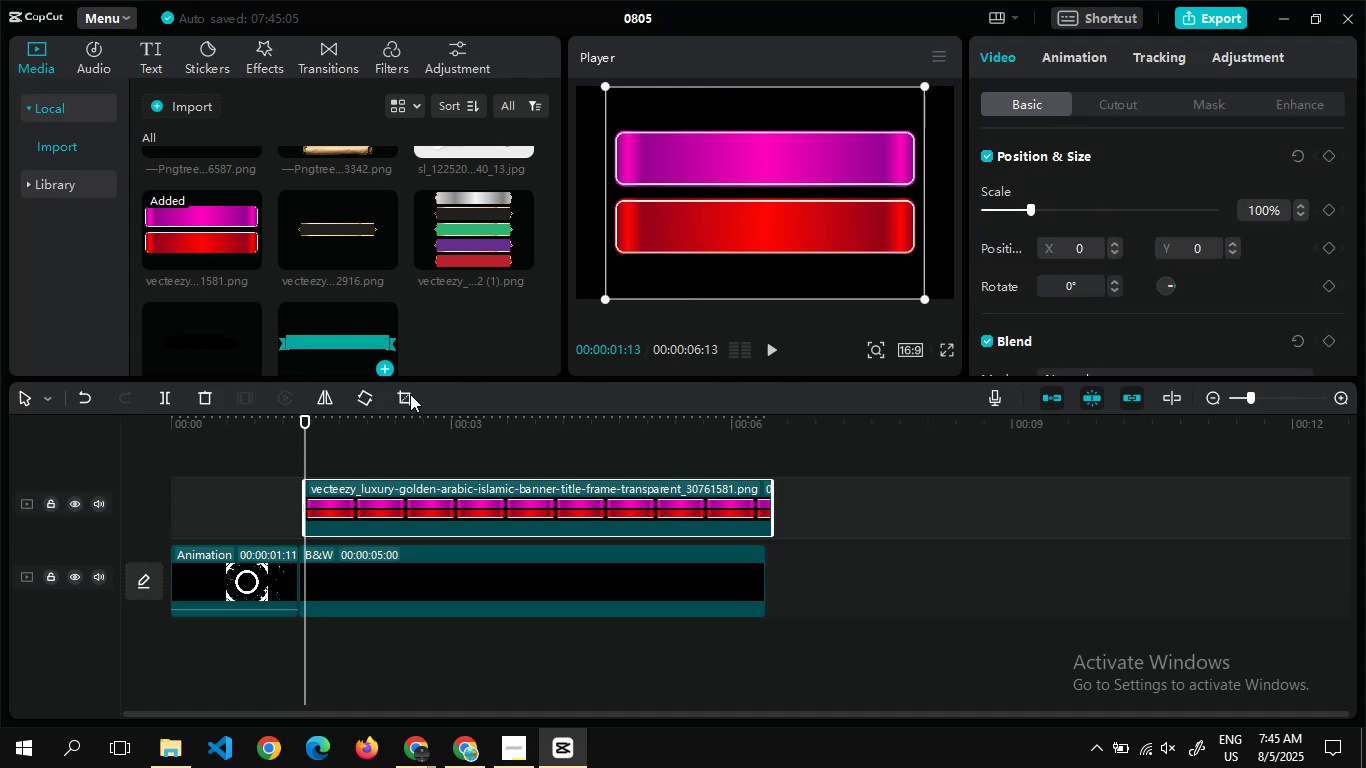 
left_click([410, 395])
 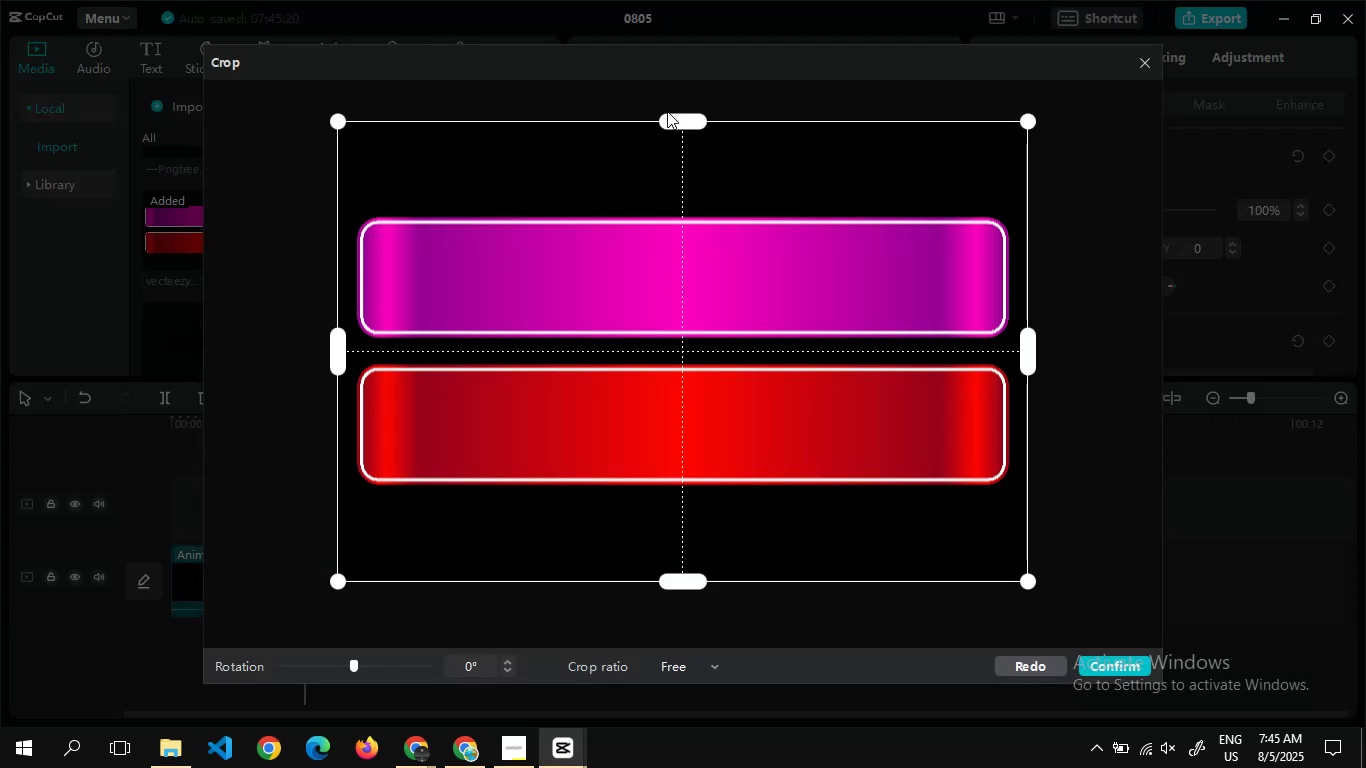 
left_click_drag(start_coordinate=[681, 117], to_coordinate=[642, 314])
 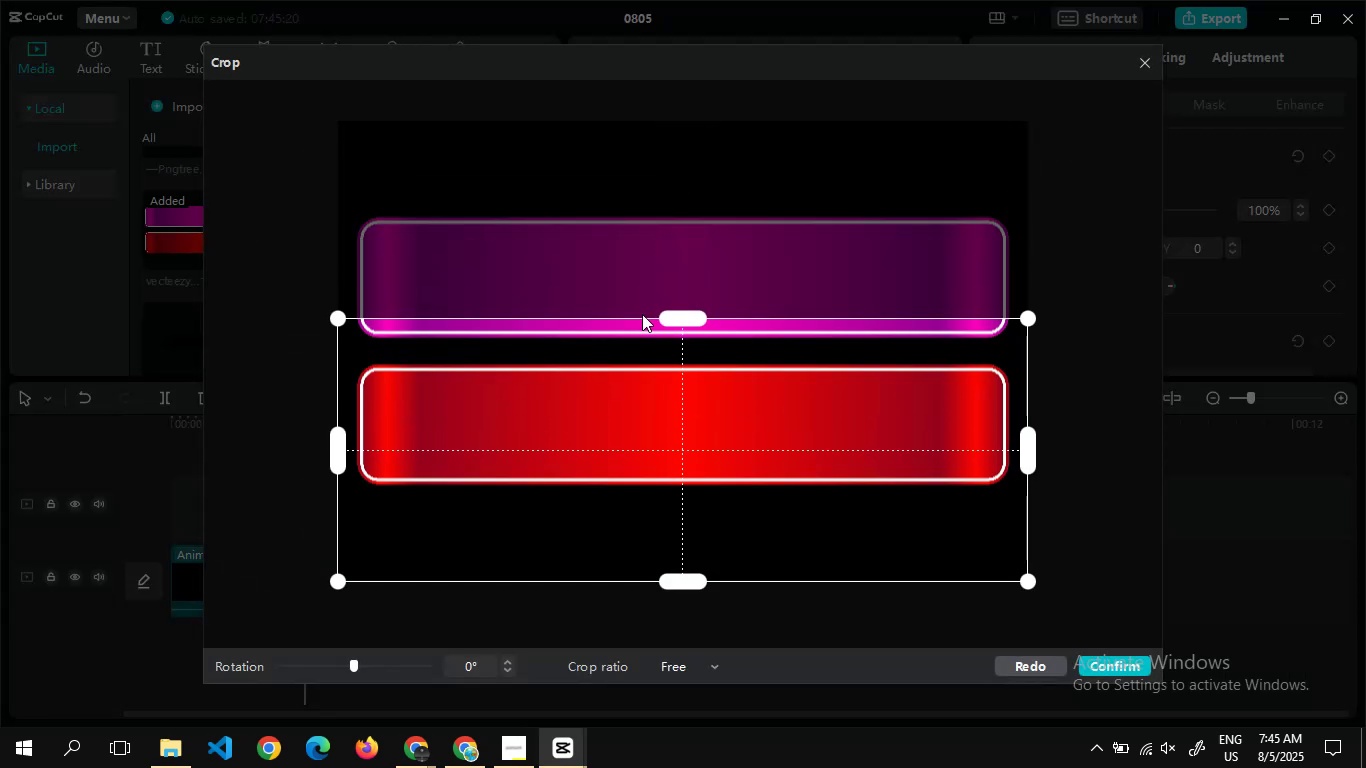 
left_click_drag(start_coordinate=[642, 314], to_coordinate=[669, 314])
 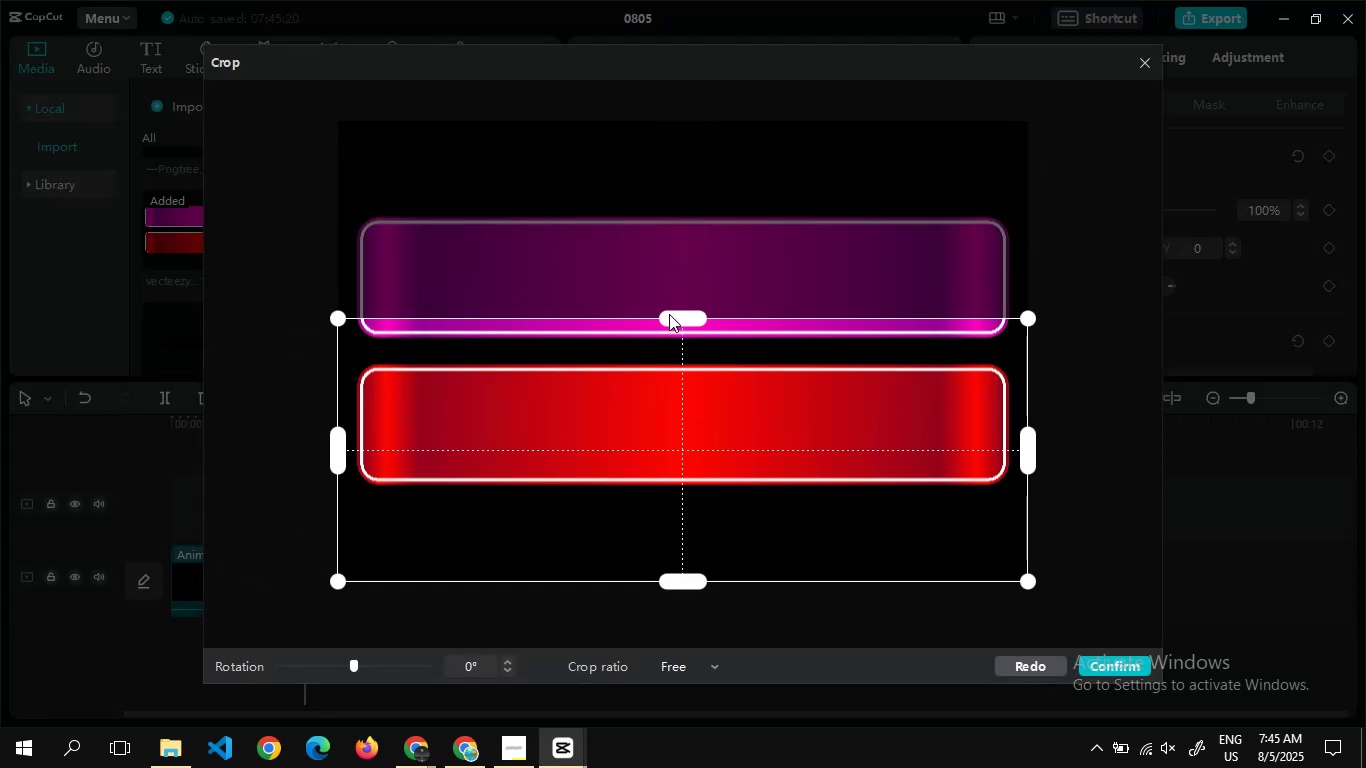 
left_click_drag(start_coordinate=[669, 314], to_coordinate=[669, 341])
 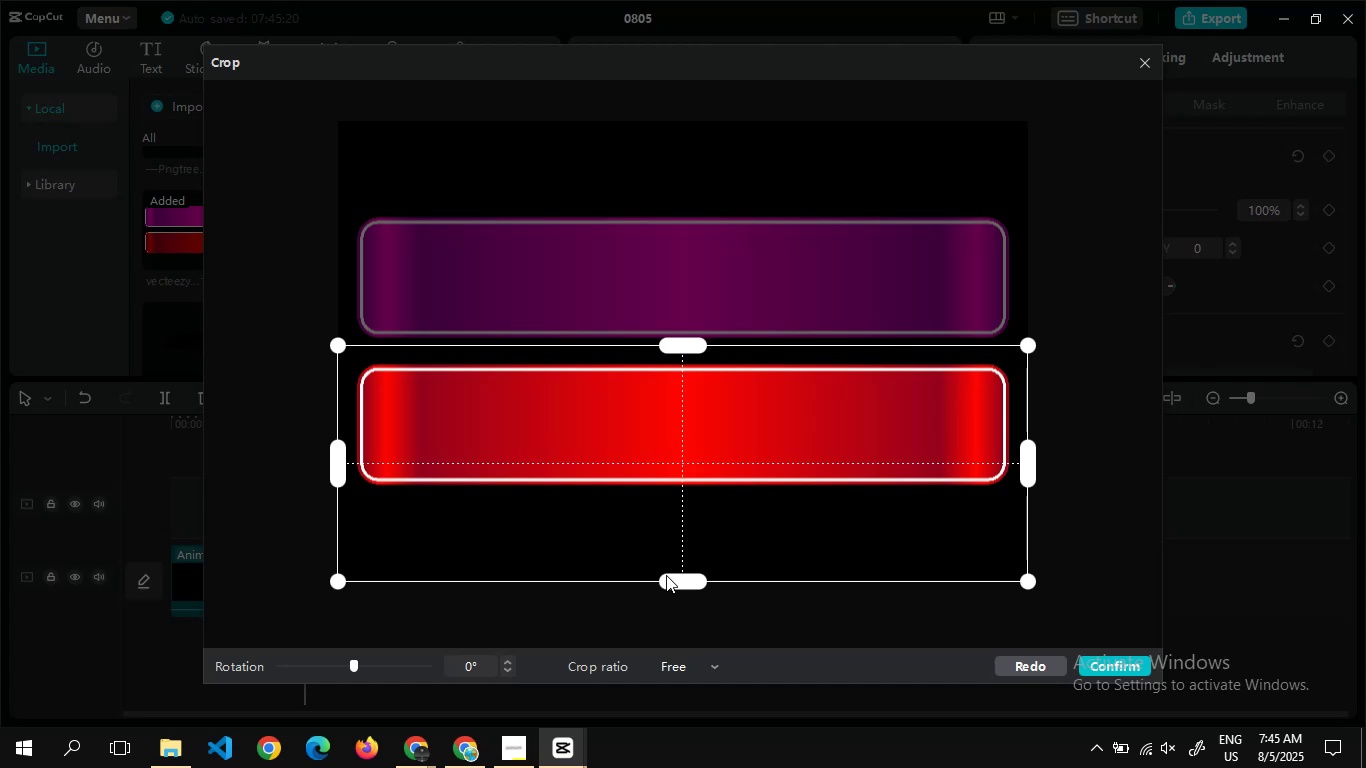 
left_click_drag(start_coordinate=[666, 576], to_coordinate=[675, 505])
 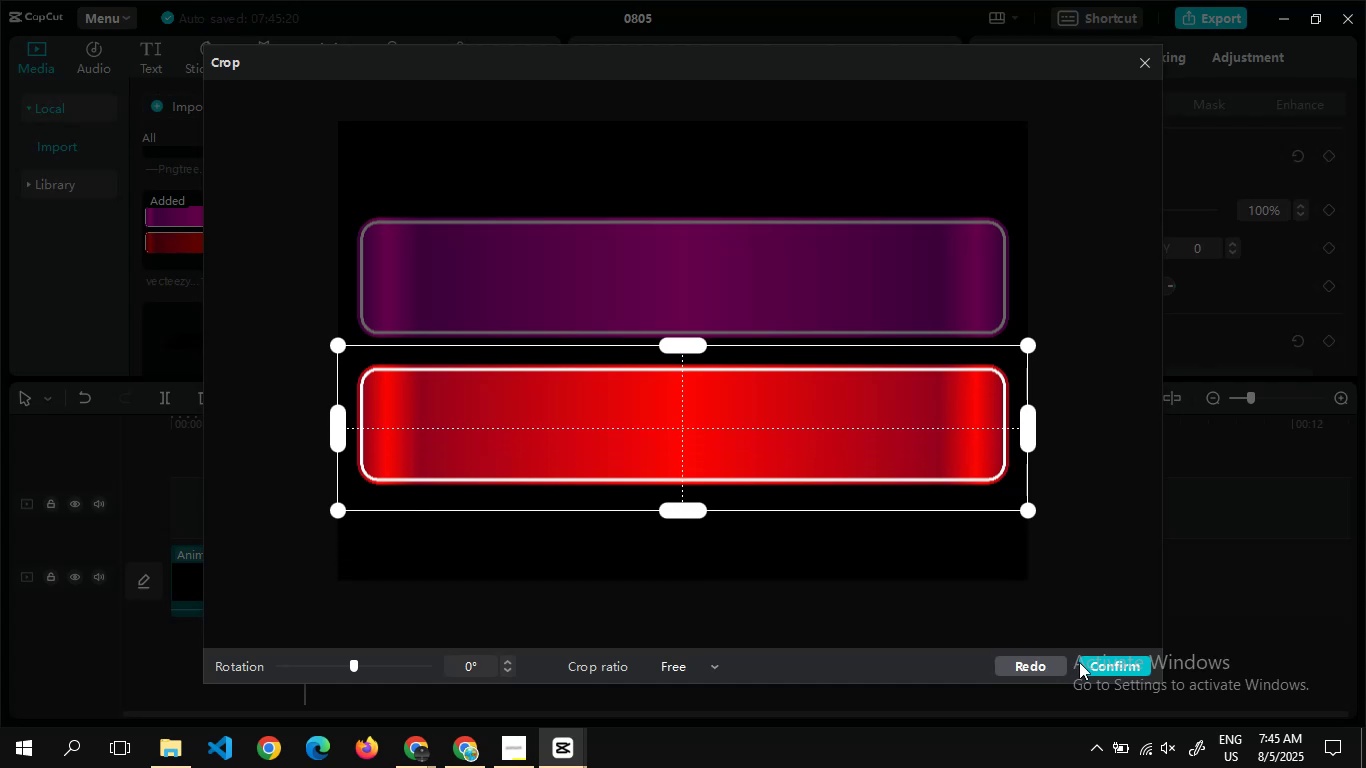 
left_click([1079, 663])
 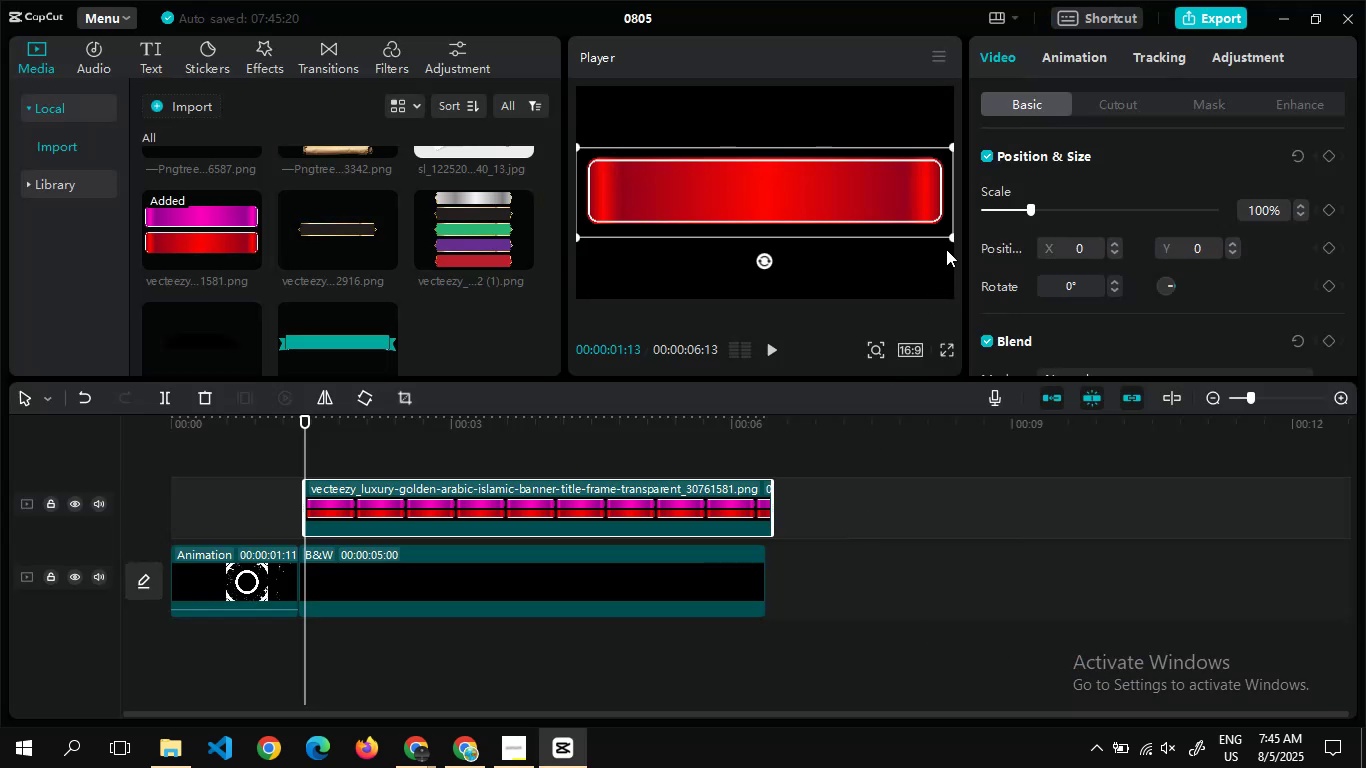 
left_click_drag(start_coordinate=[949, 242], to_coordinate=[940, 239])
 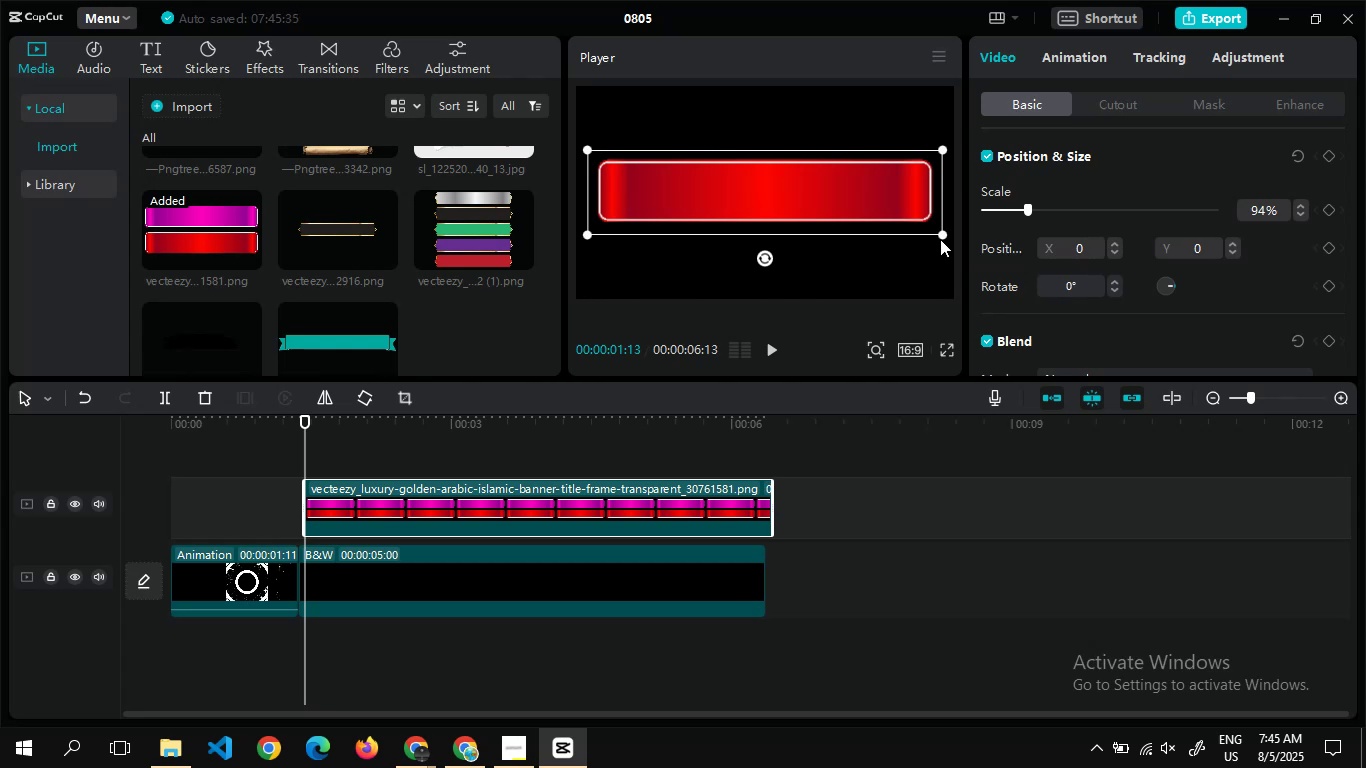 
wait(13.67)
 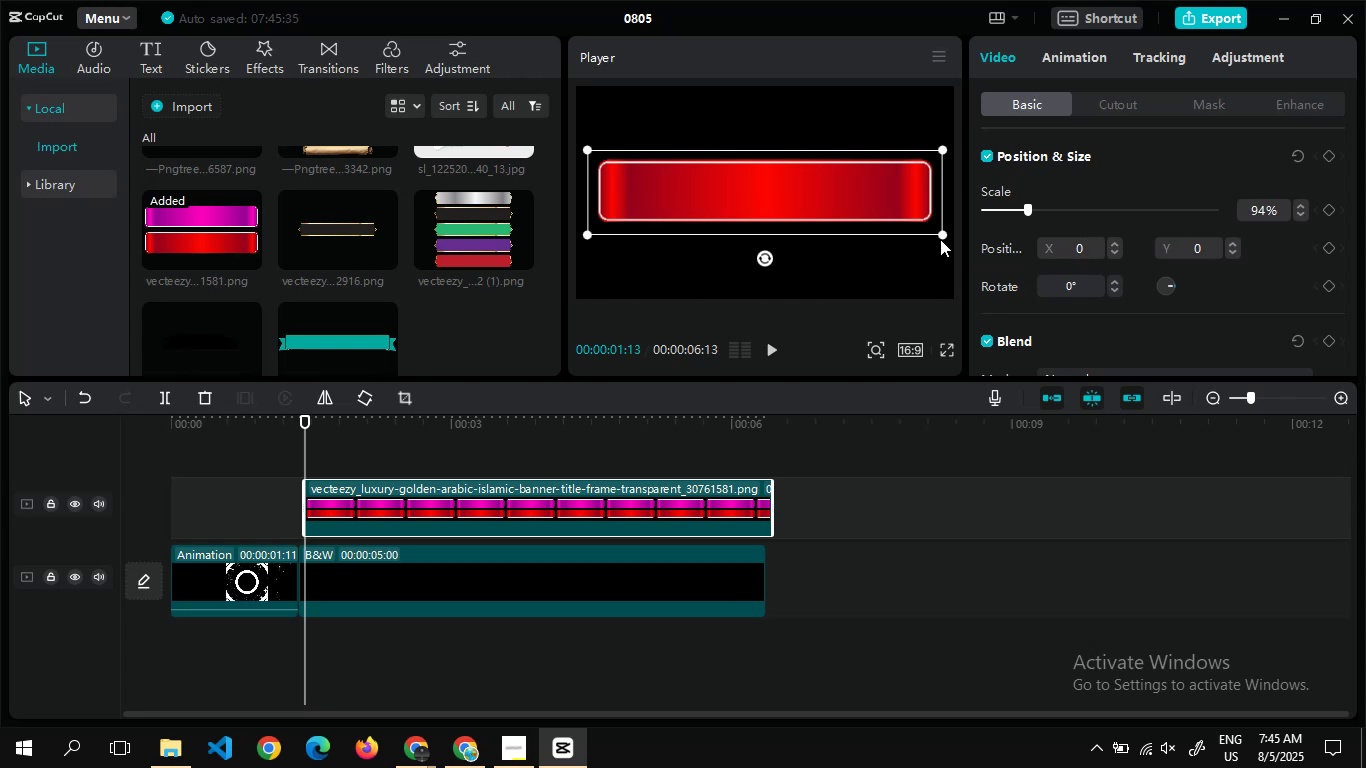 
left_click([1048, 63])
 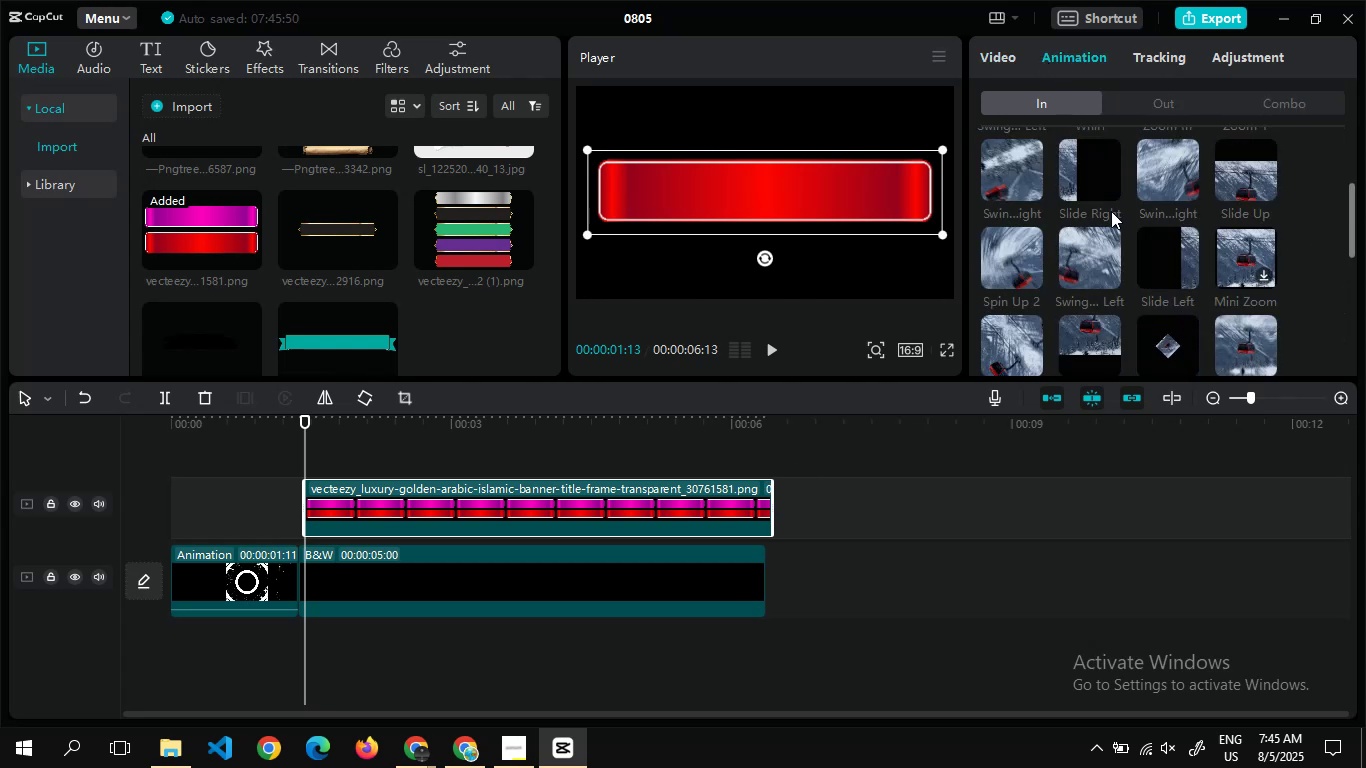 
left_click([1081, 272])
 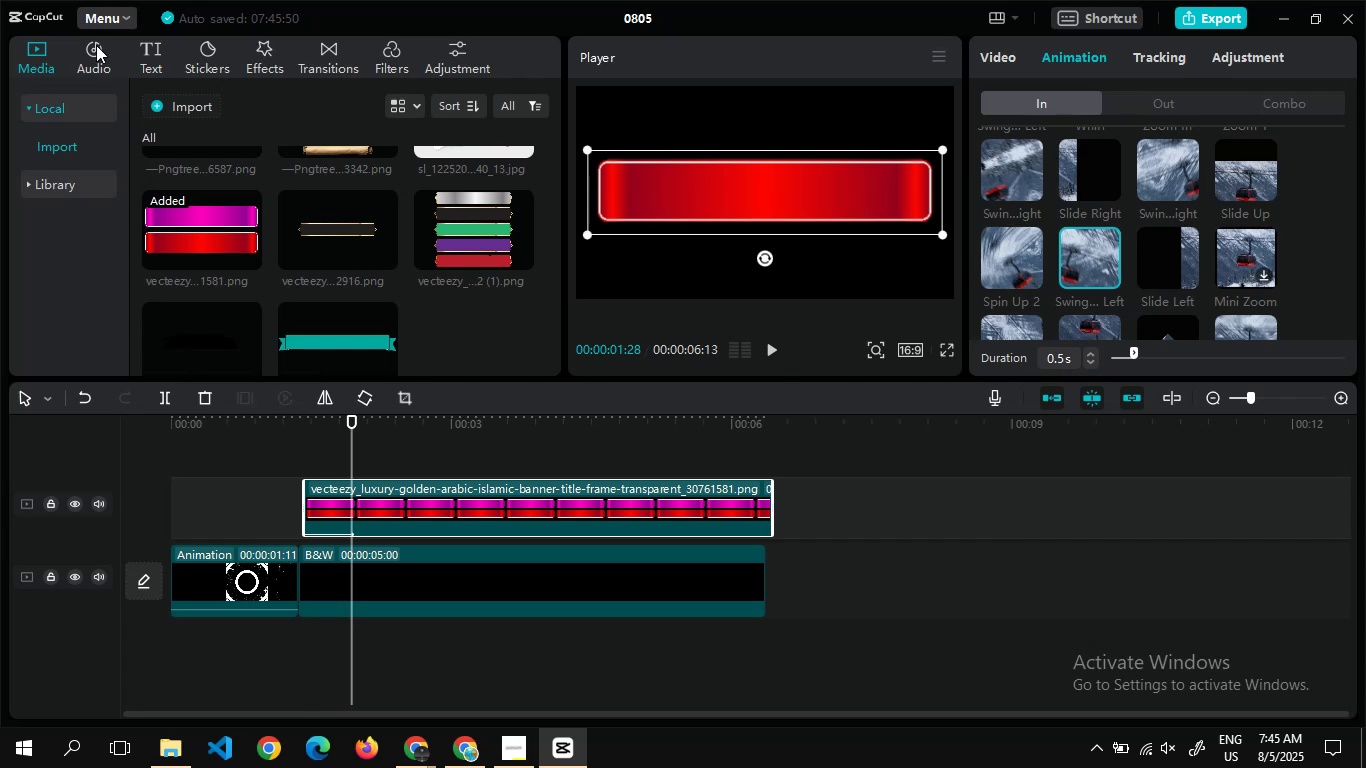 
left_click([150, 63])
 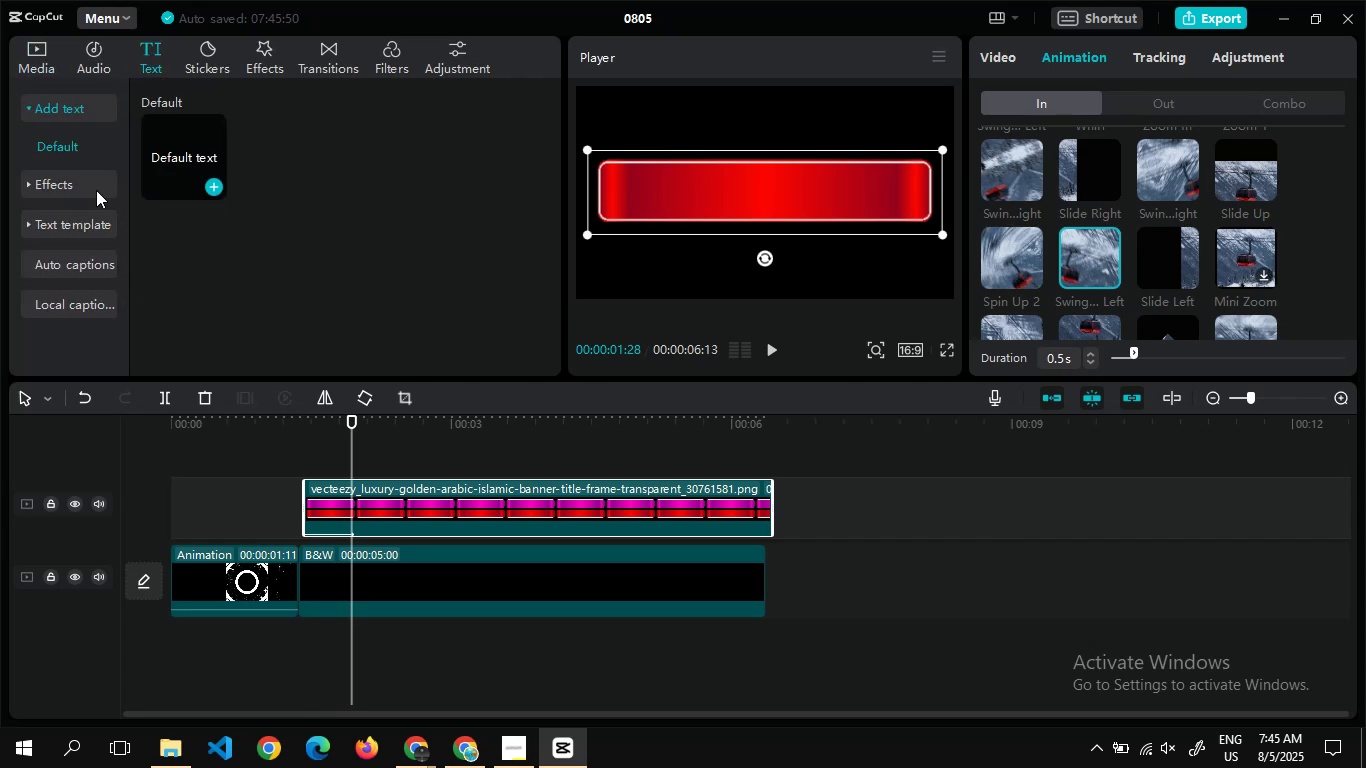 
left_click([69, 184])
 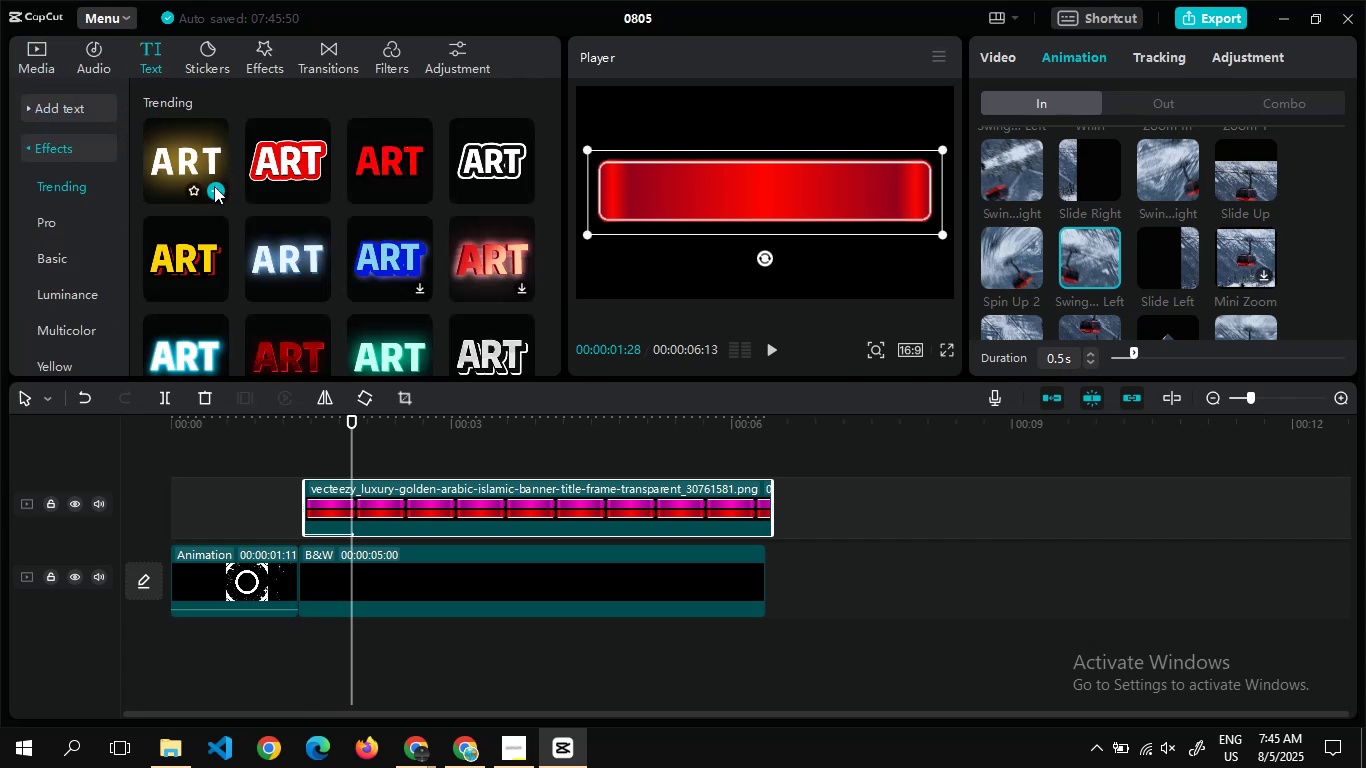 
left_click([214, 187])
 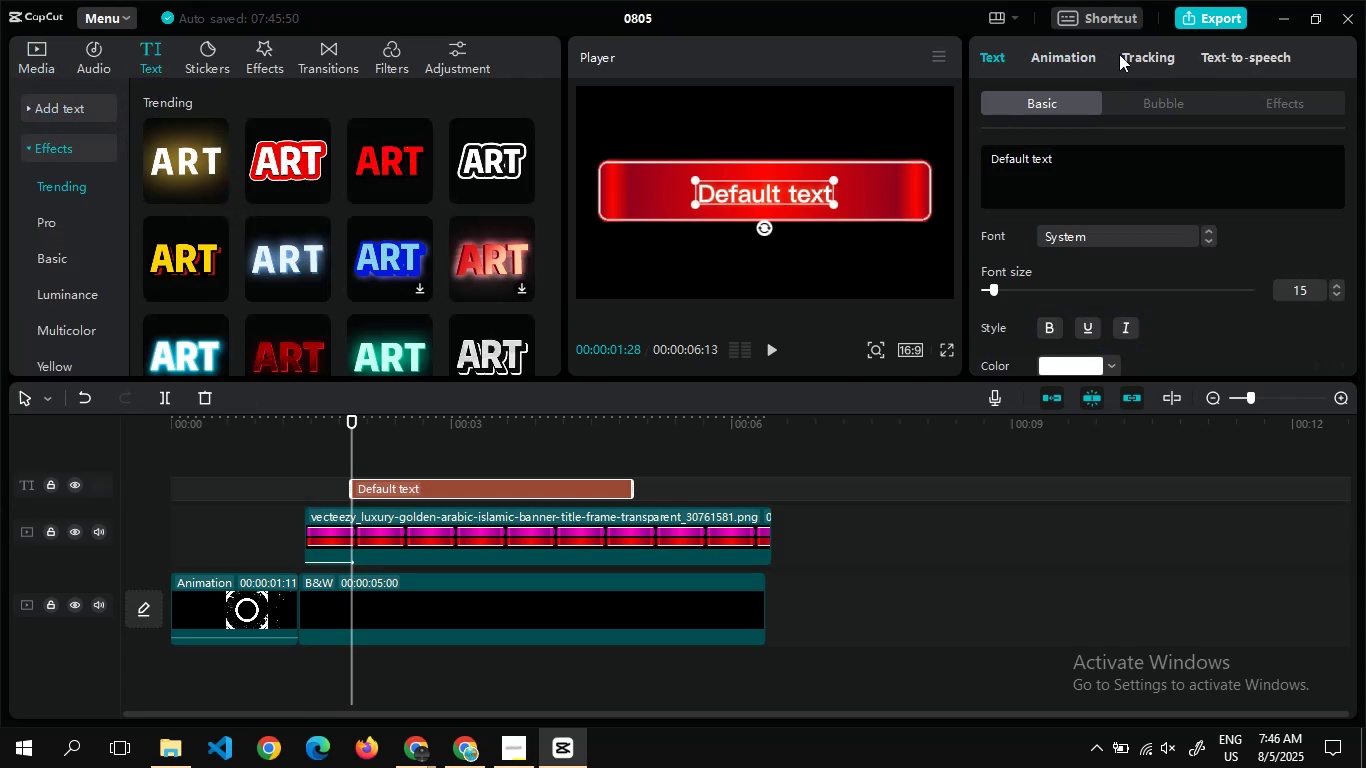 
left_click([1086, 56])
 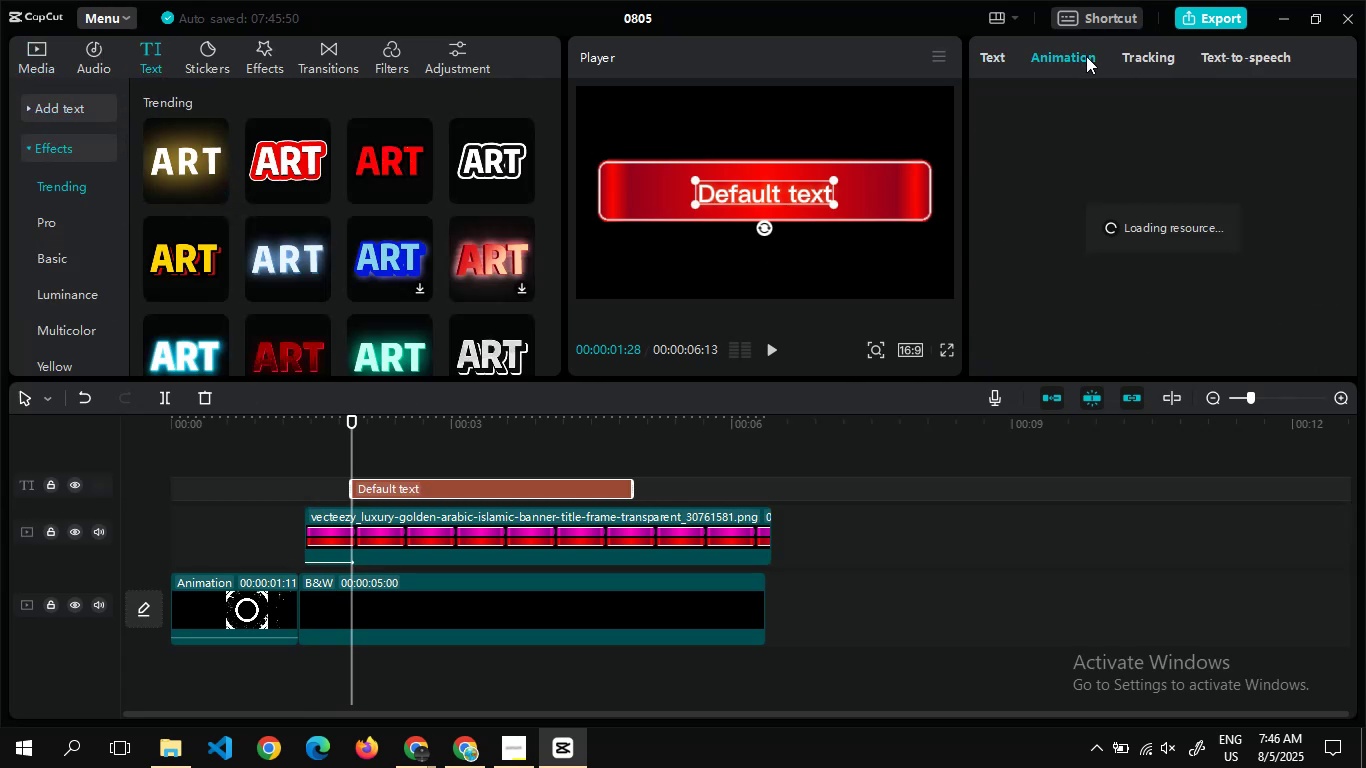 
mouse_move([1103, 253])
 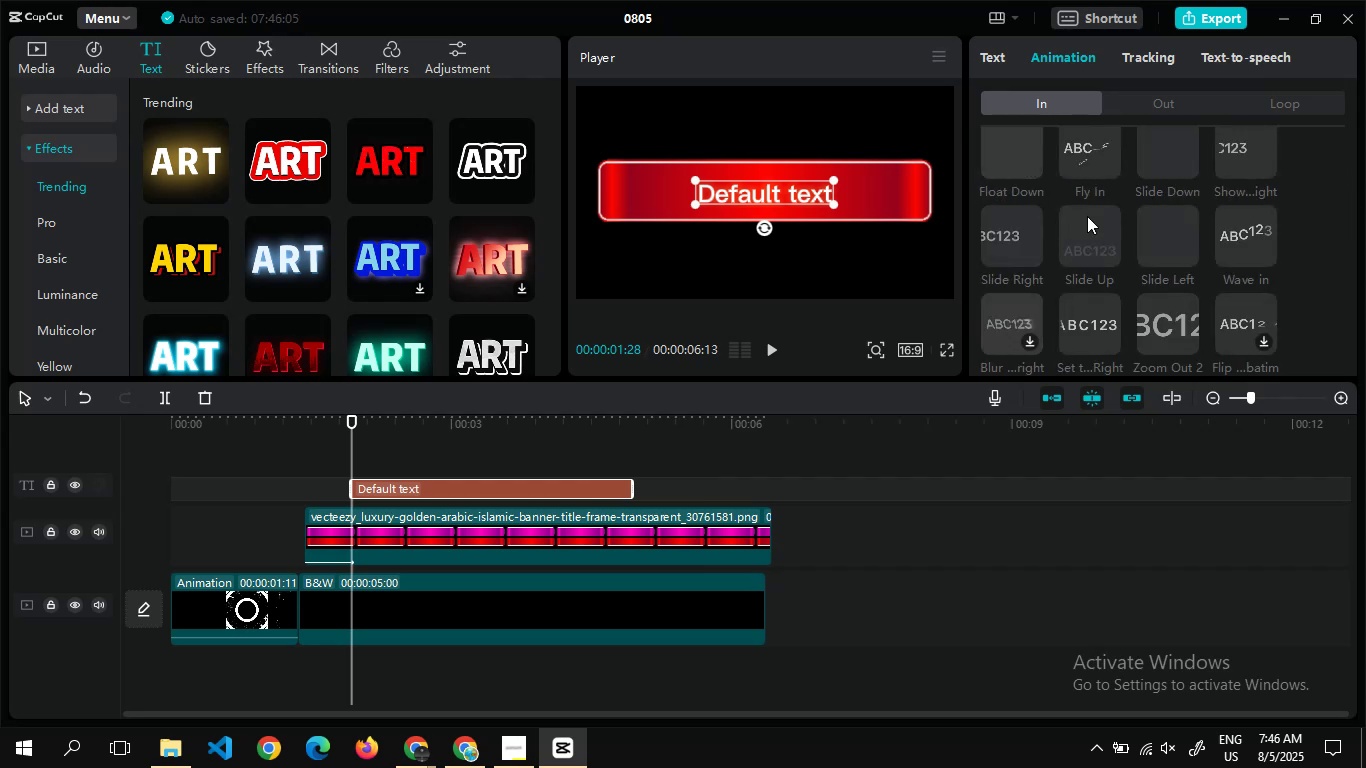 
left_click([1087, 216])
 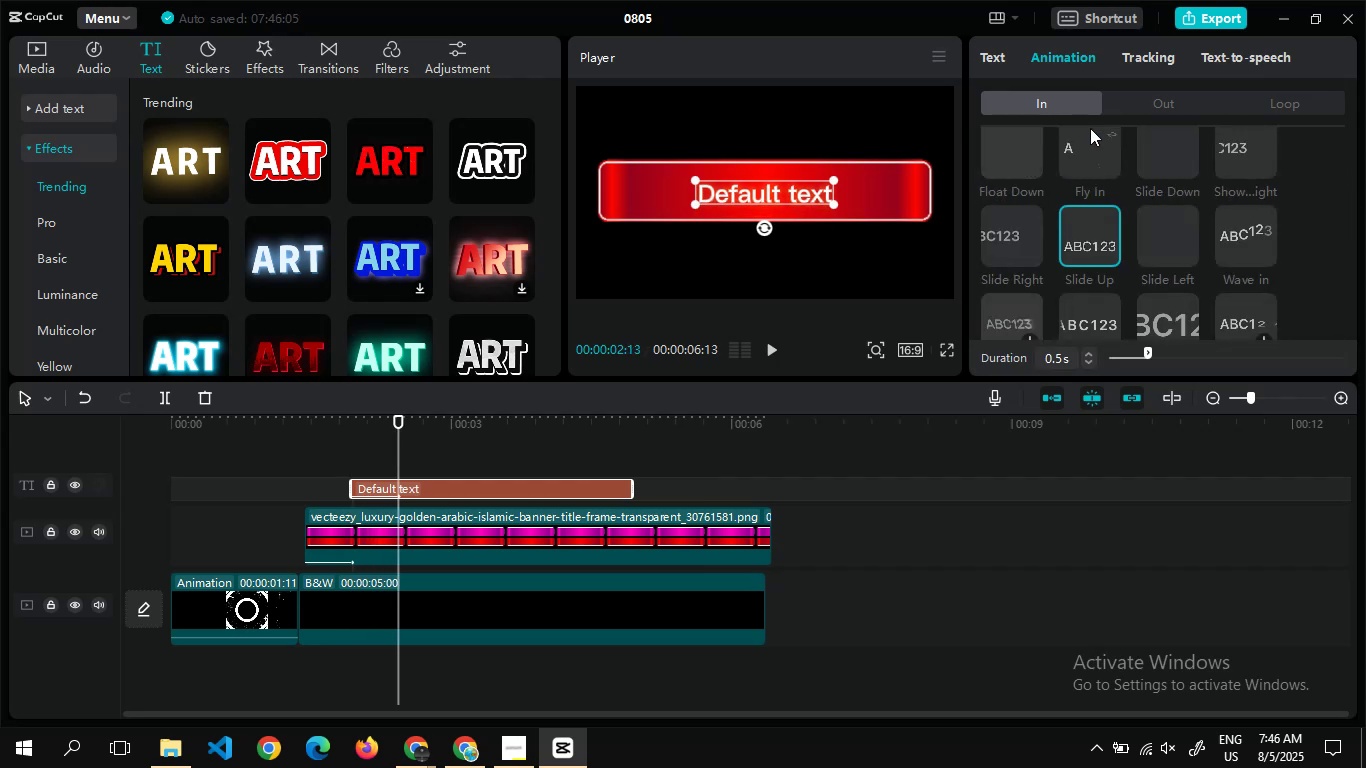 
left_click([1094, 145])
 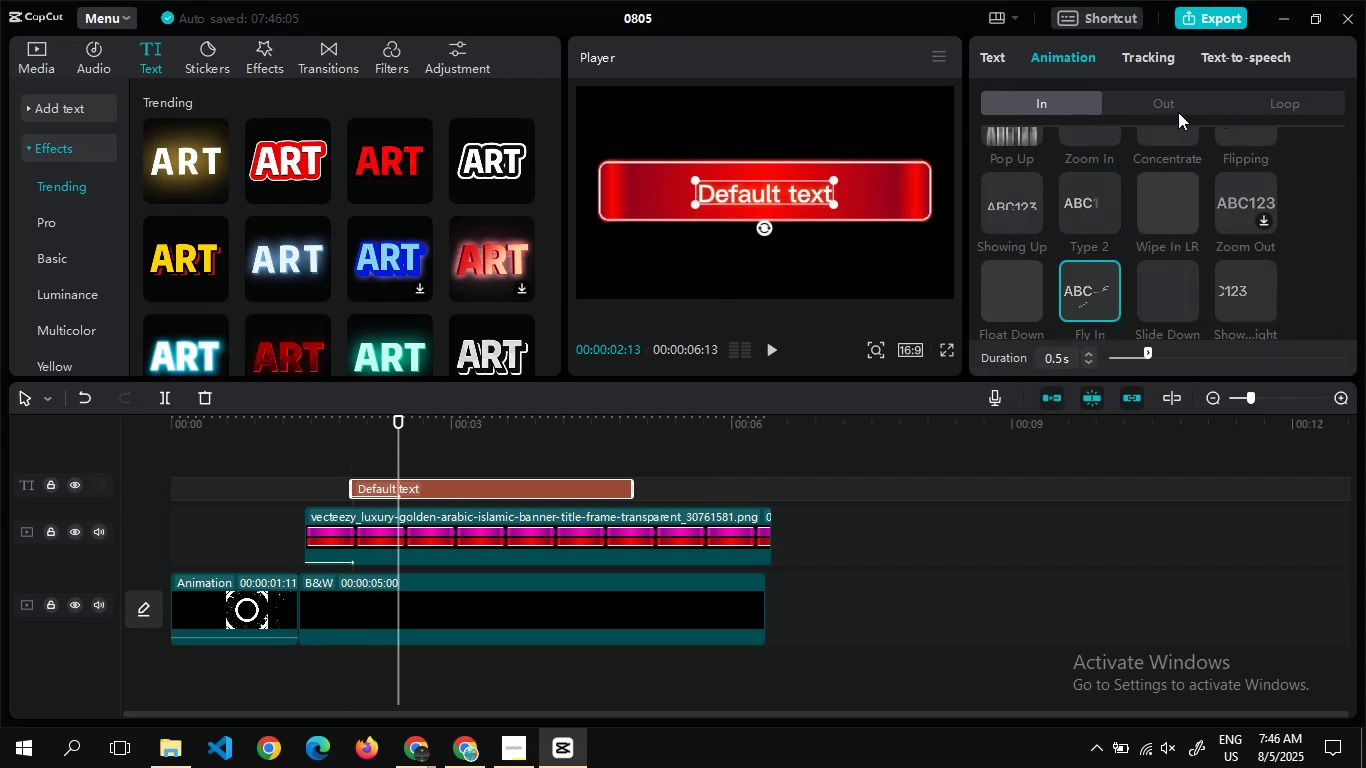 
left_click([1175, 110])
 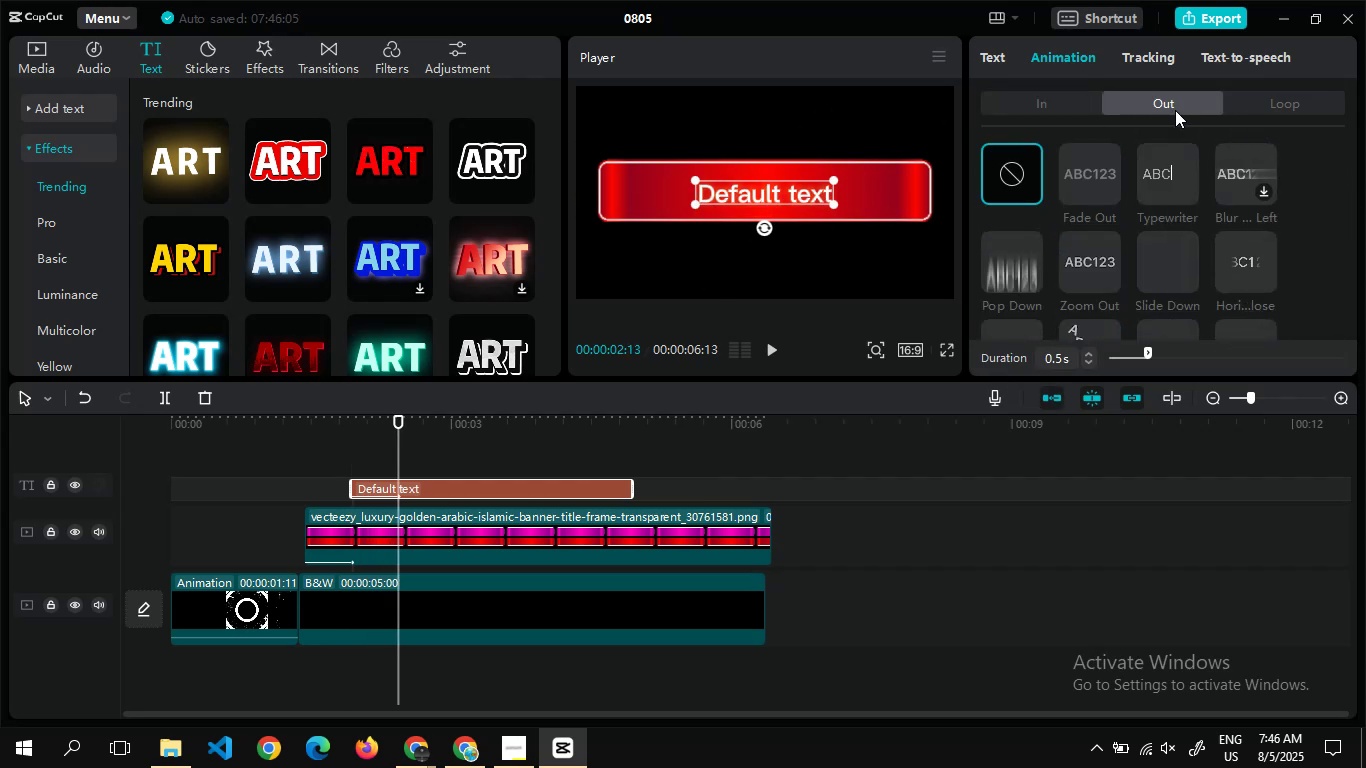 
double_click([1175, 110])
 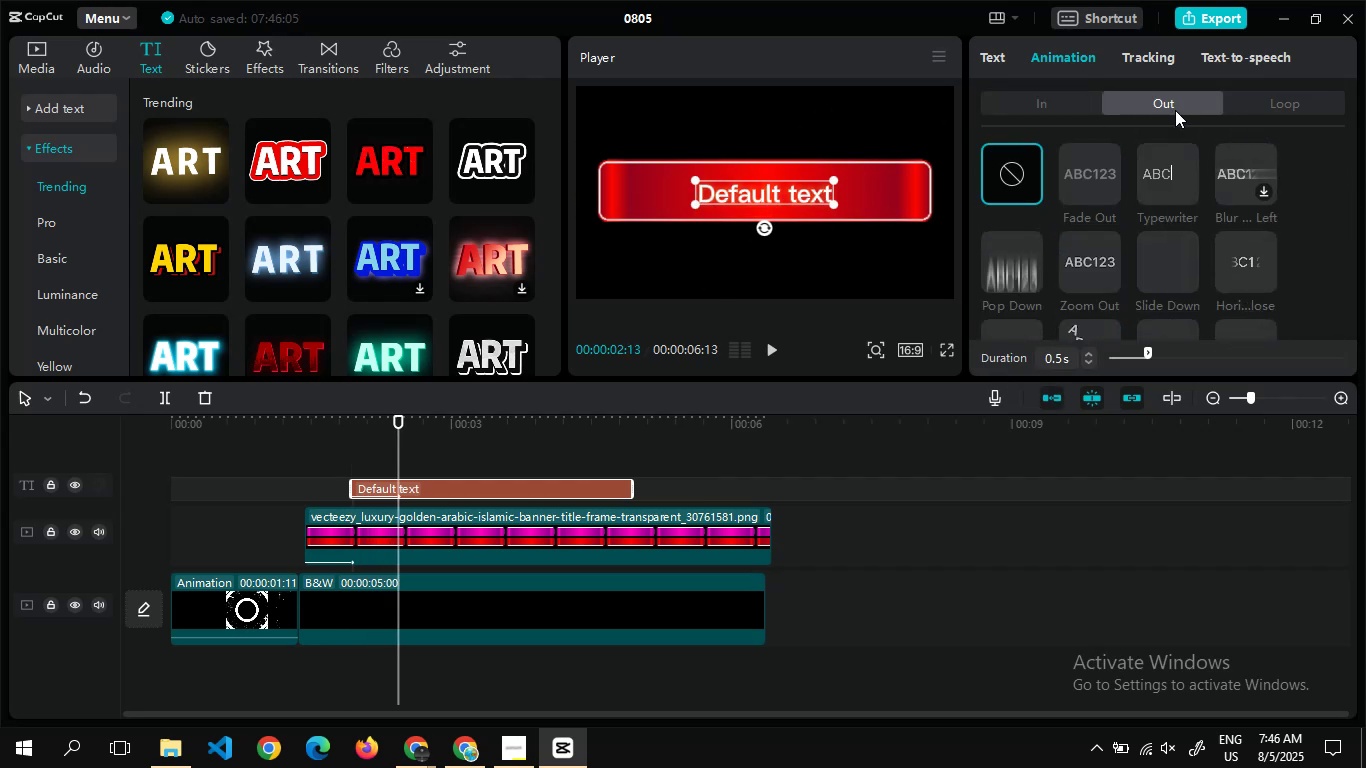 
left_click([1175, 110])
 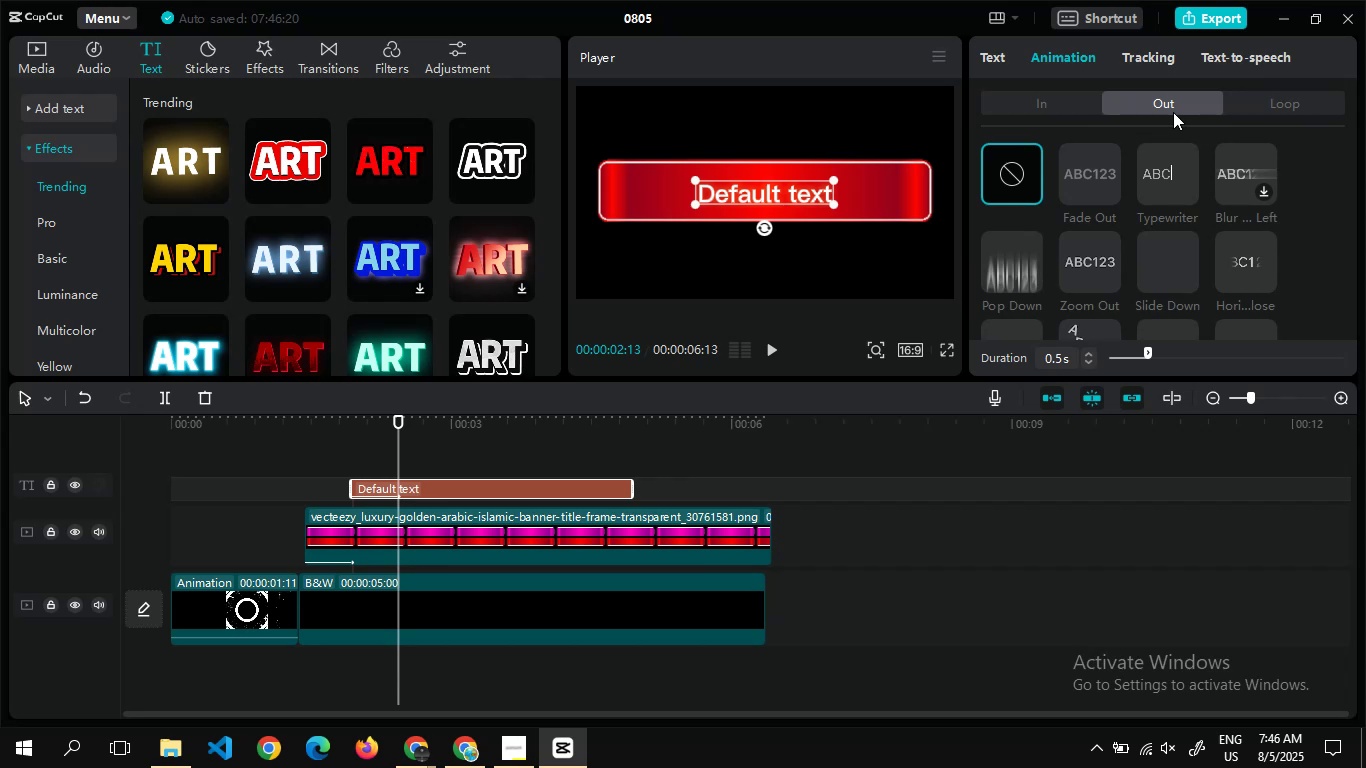 
wait(17.65)
 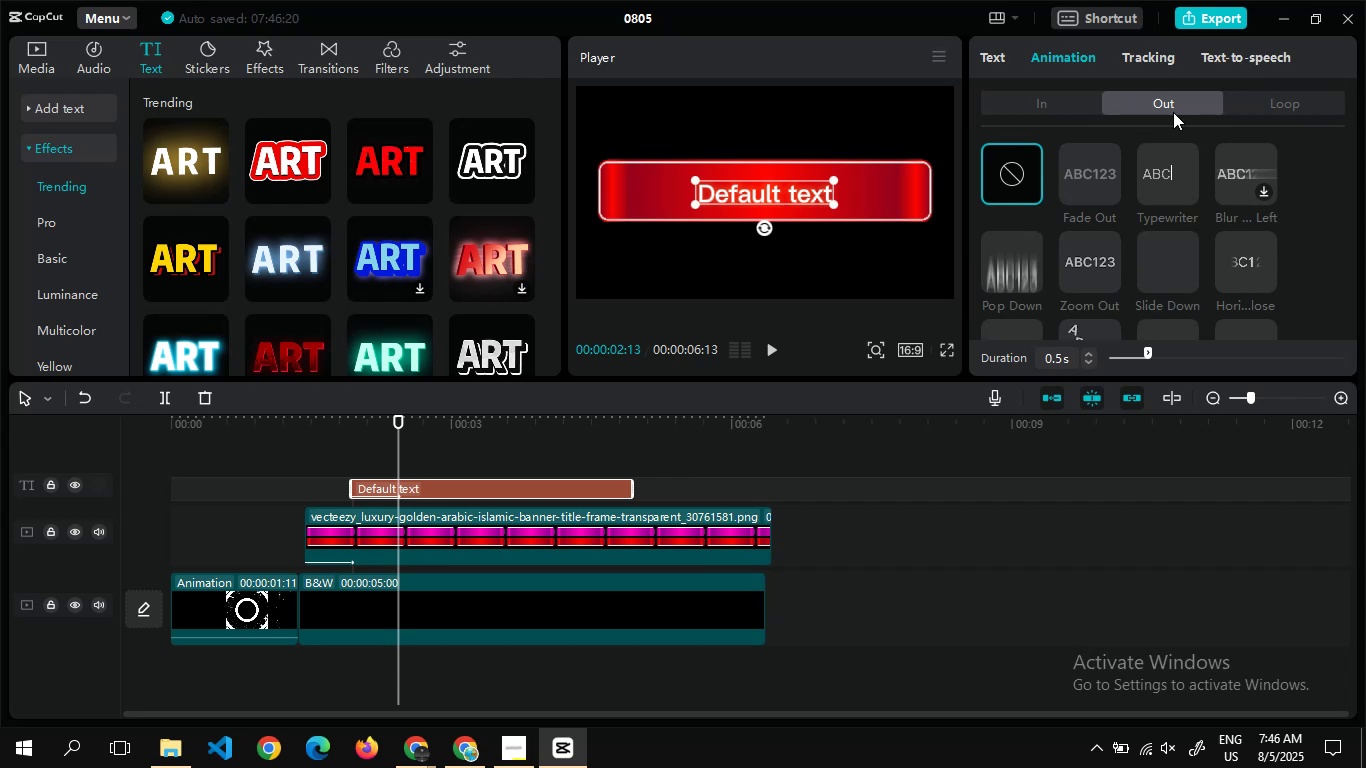 
left_click([1160, 175])
 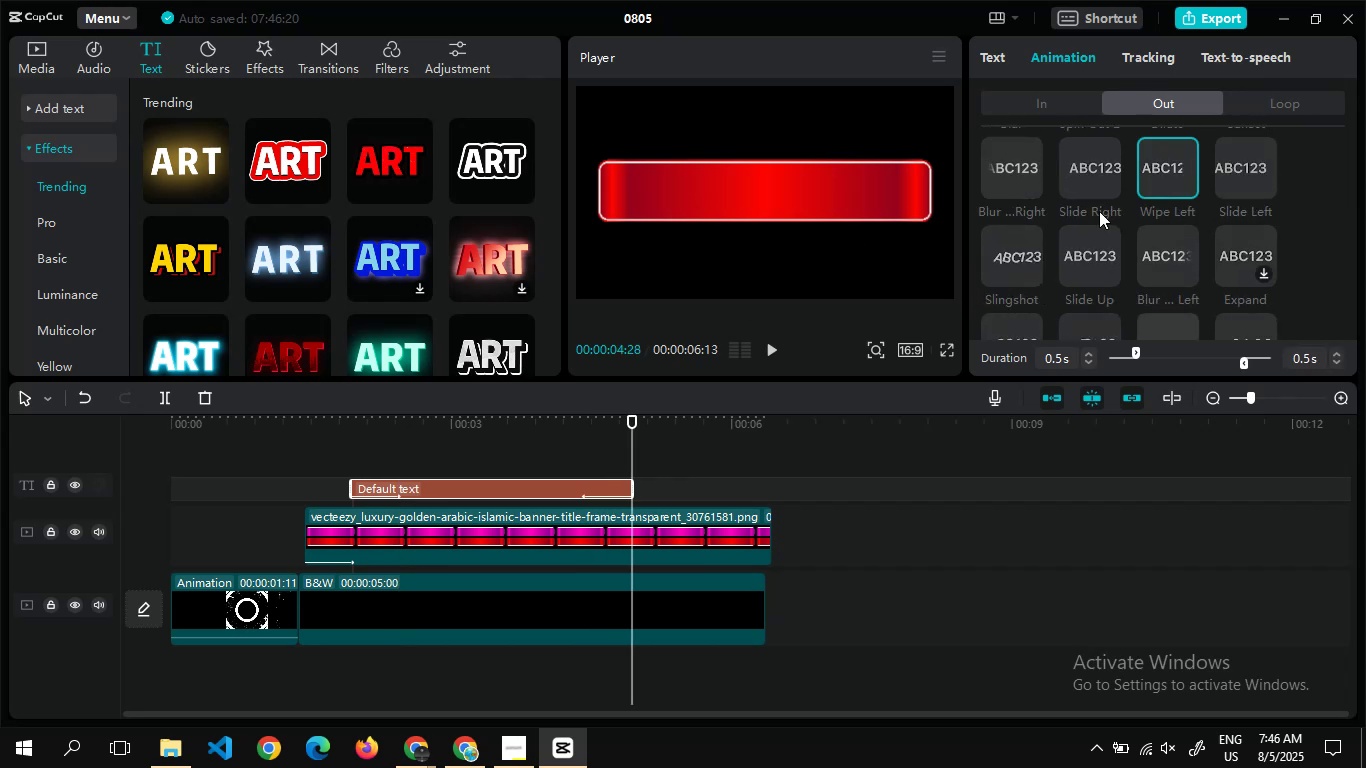 
left_click([1089, 186])
 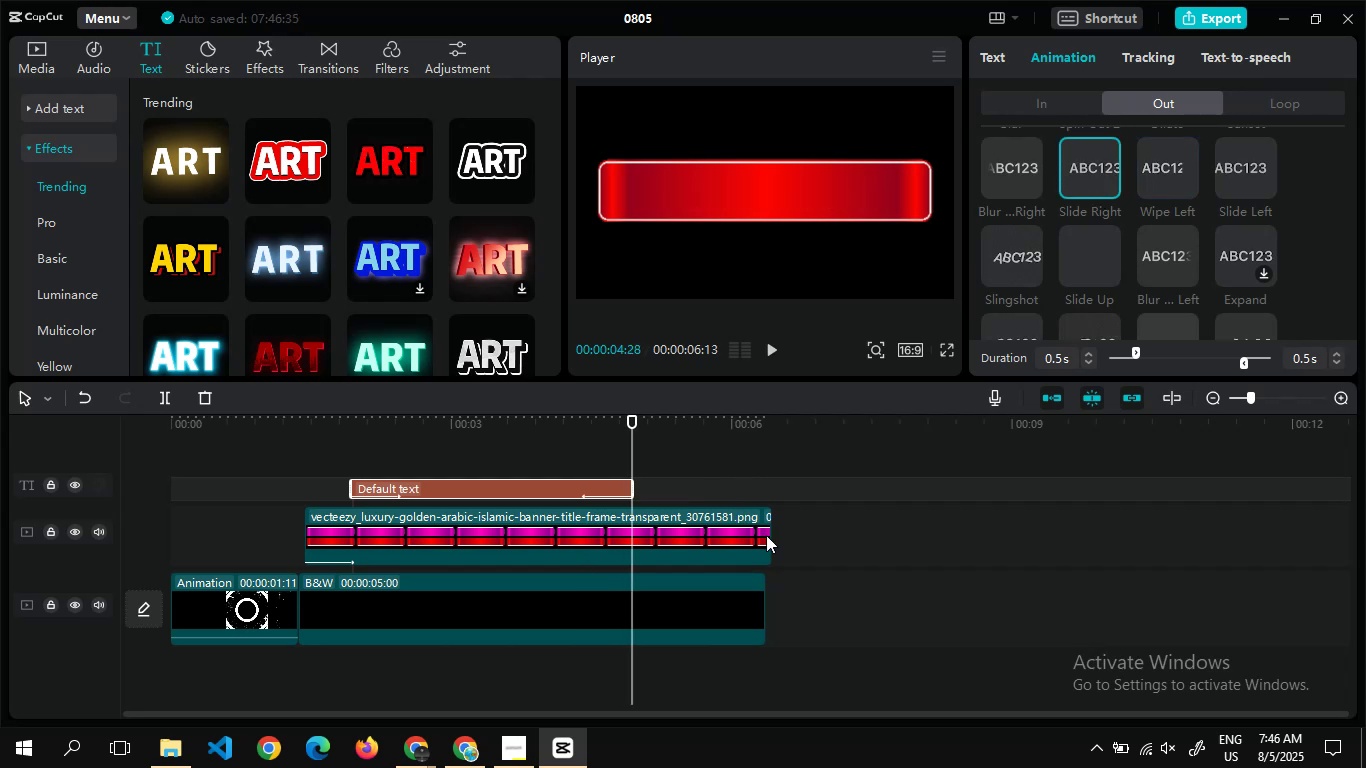 
left_click_drag(start_coordinate=[769, 537], to_coordinate=[648, 523])
 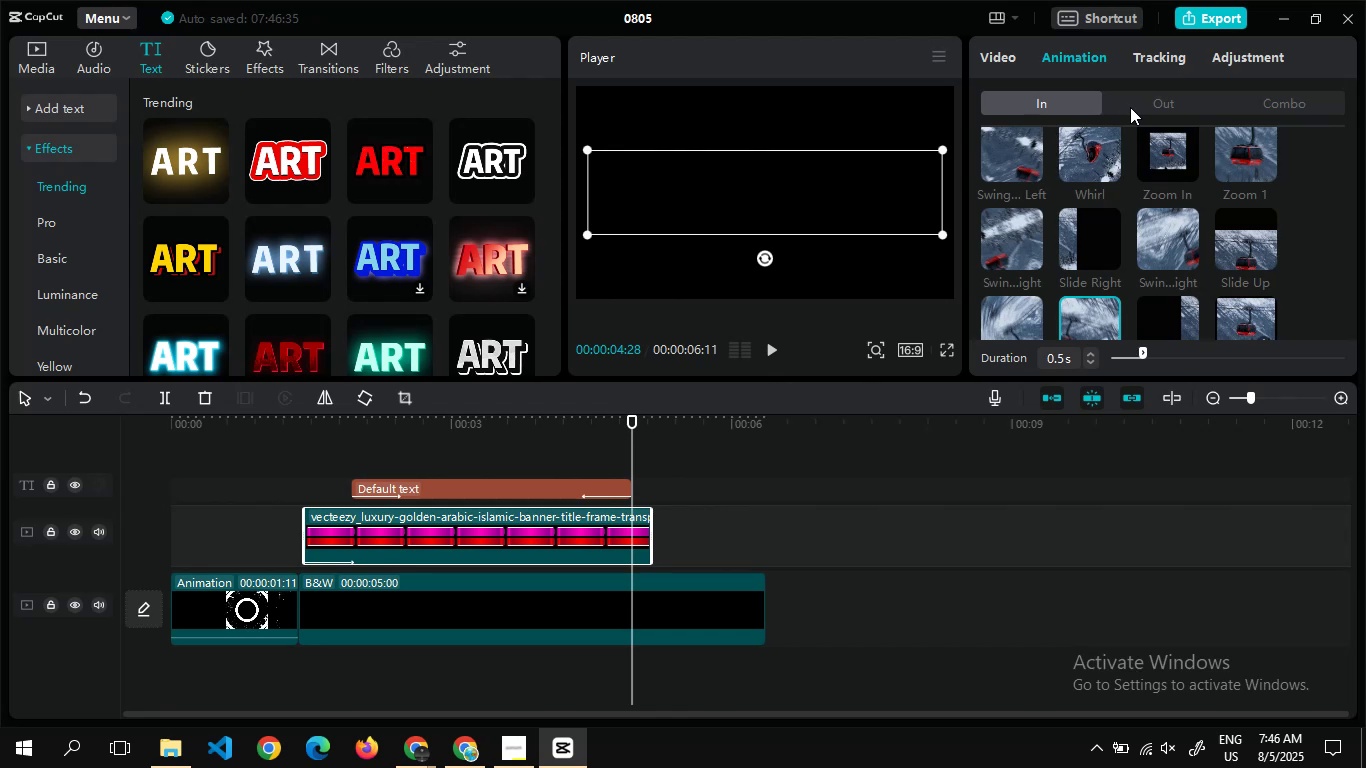 
left_click([1151, 107])
 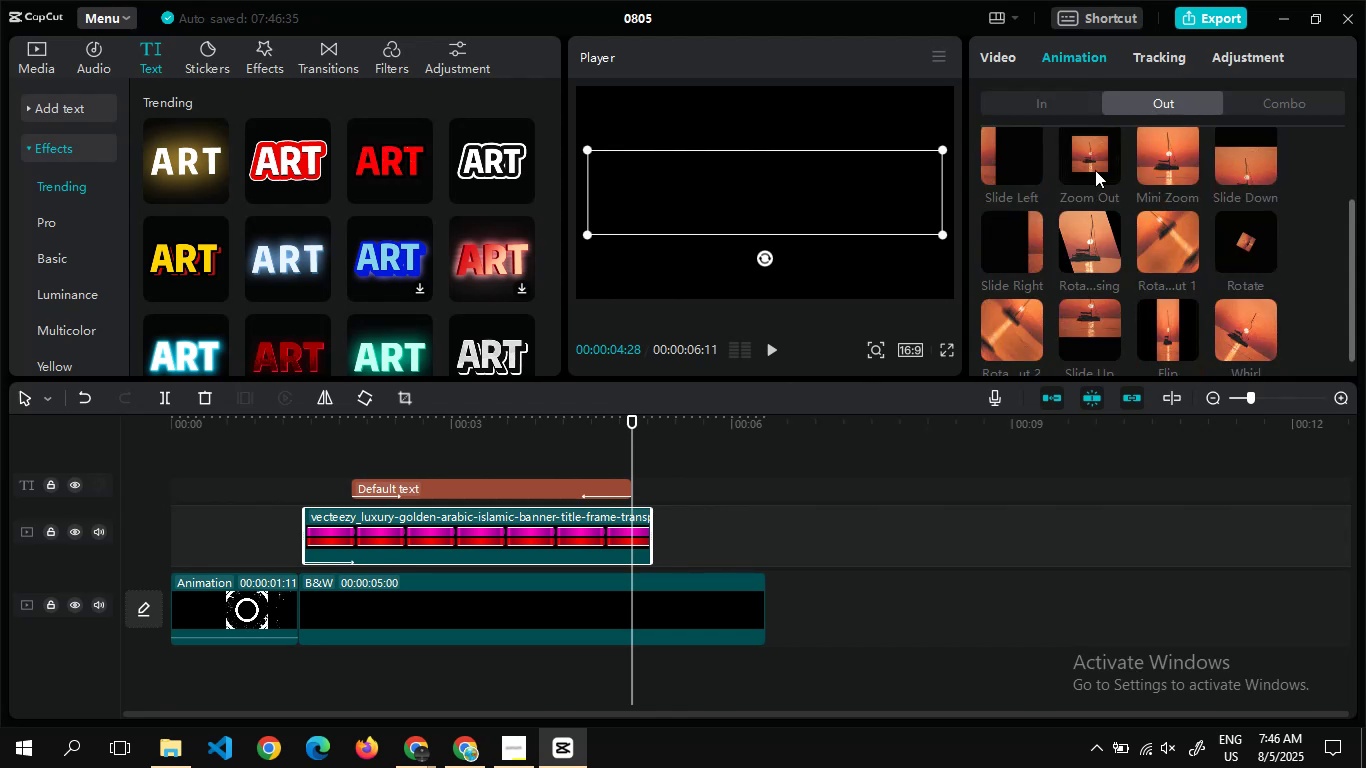 
left_click([1095, 169])
 